 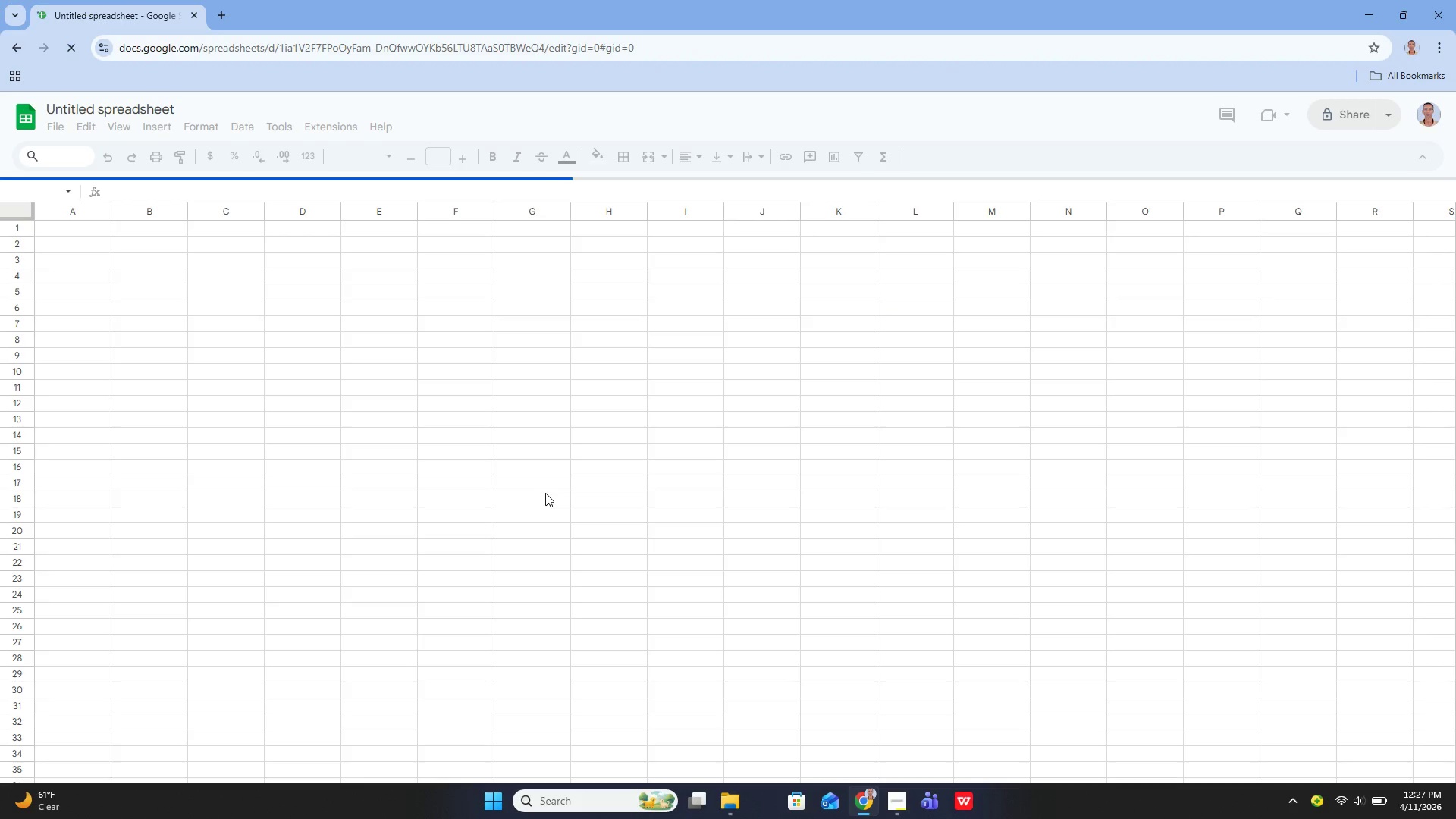 
key(ArrowRight)
 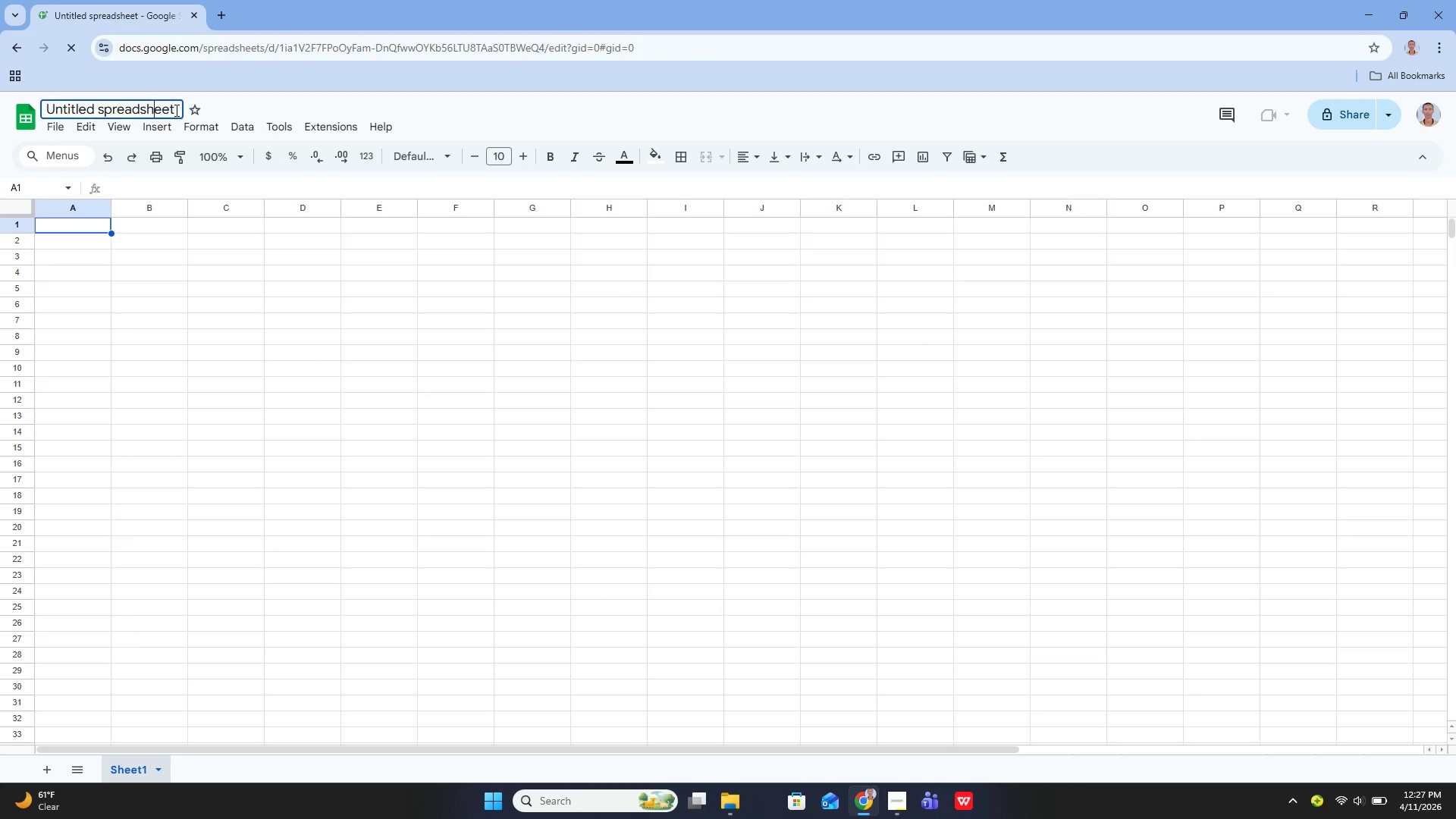 
key(ArrowRight)
 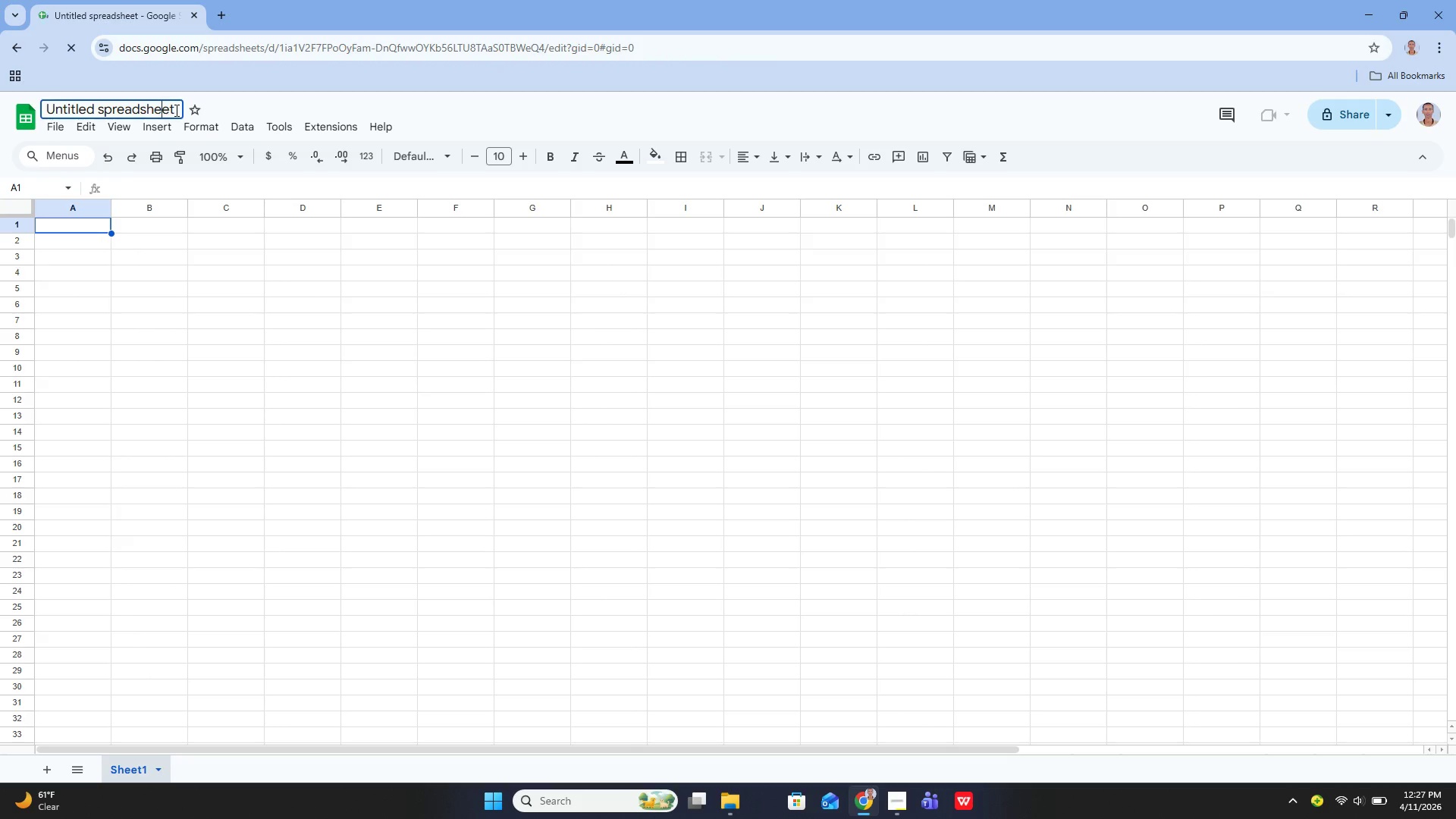 
key(ArrowRight)
 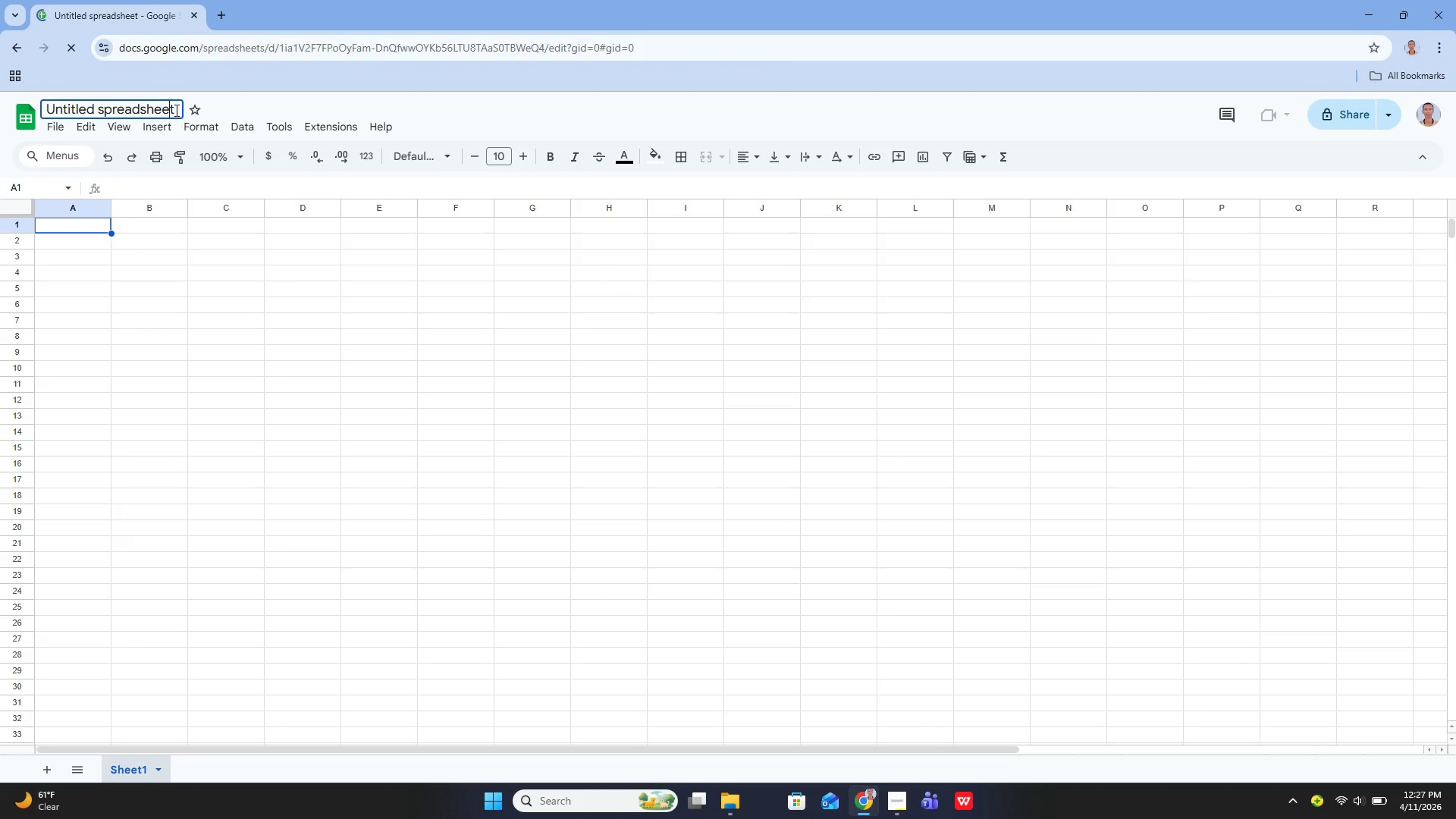 
key(ArrowRight)
 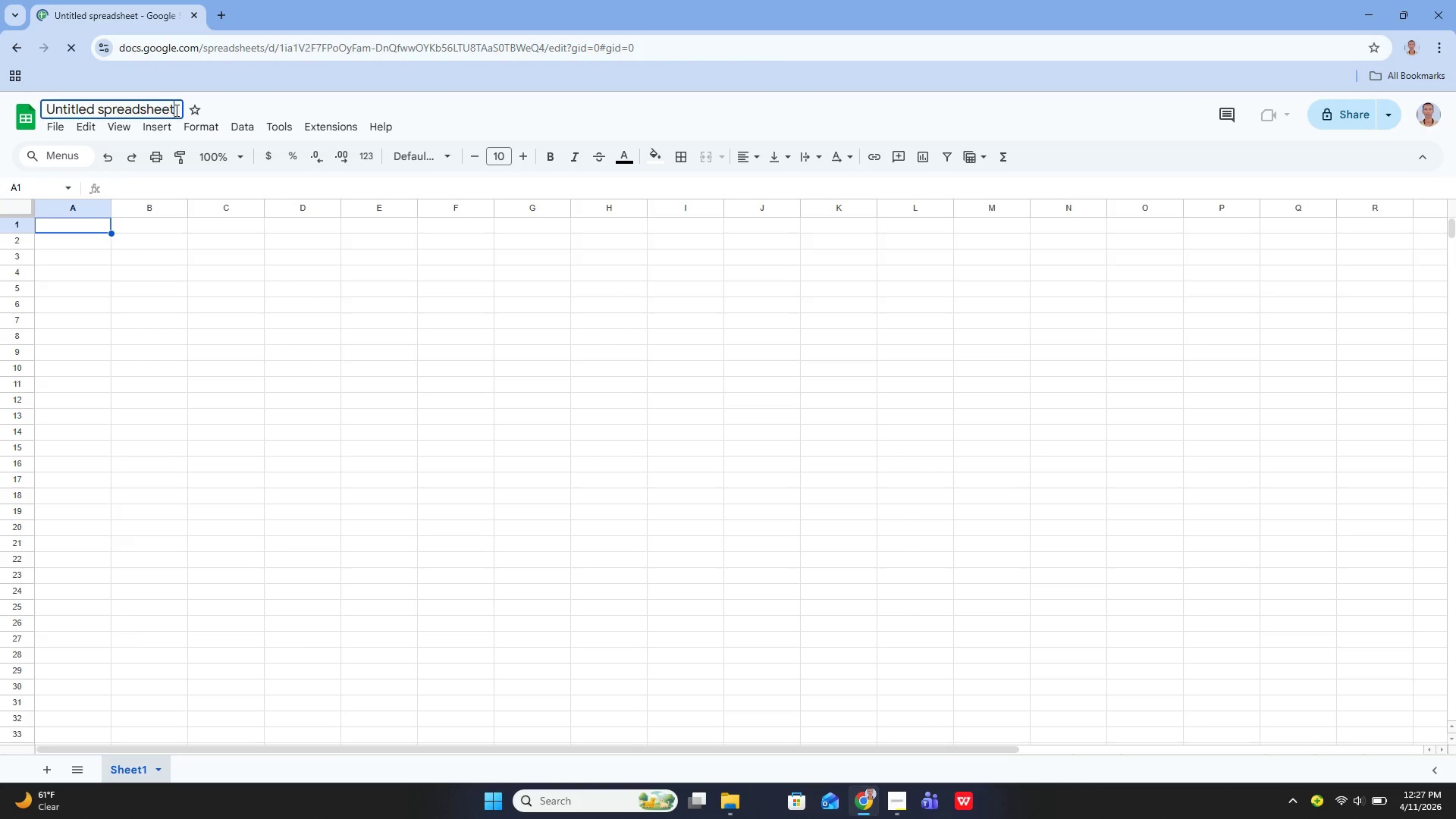 
key(ArrowRight)
 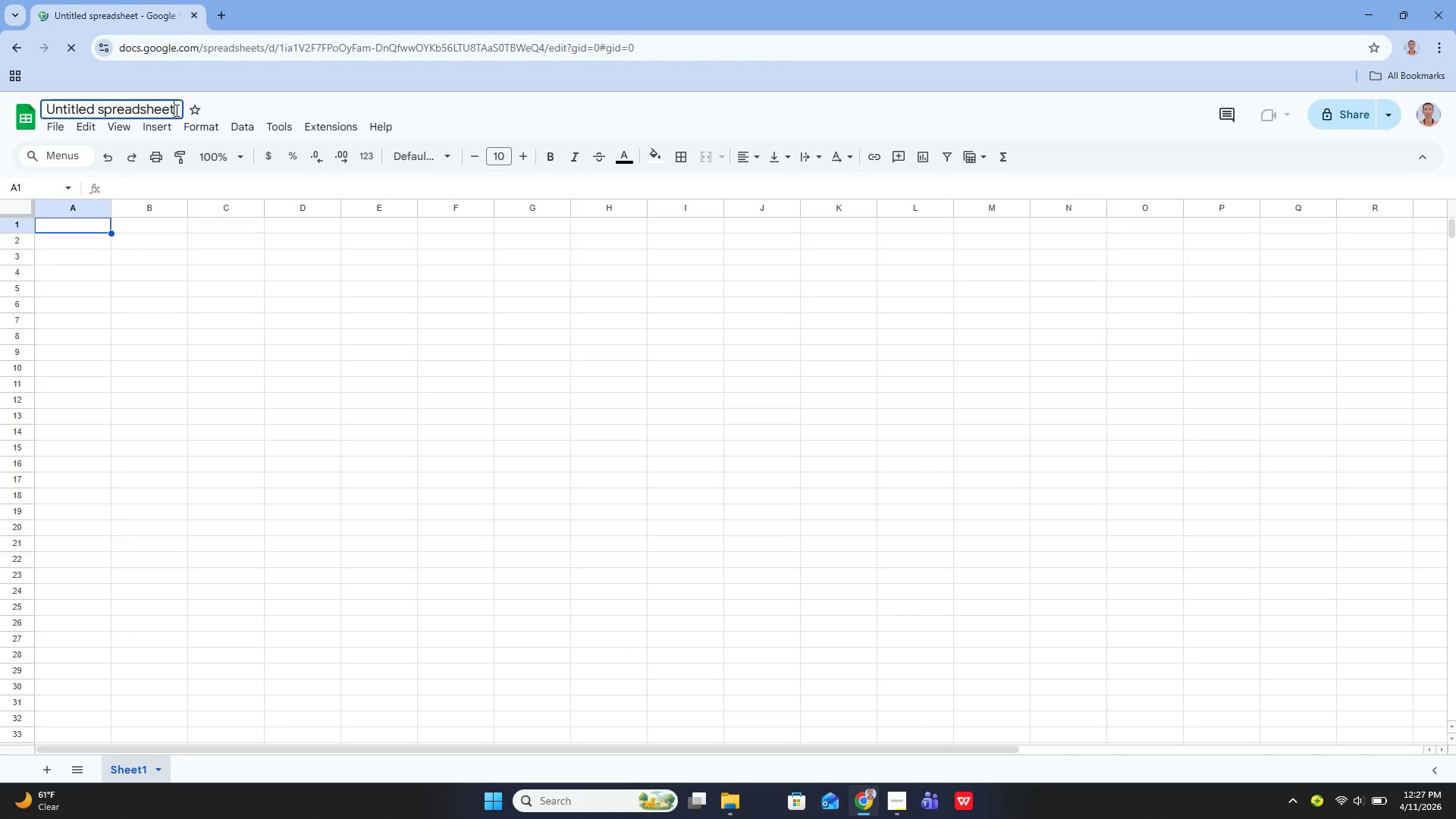 
key(Backspace)
 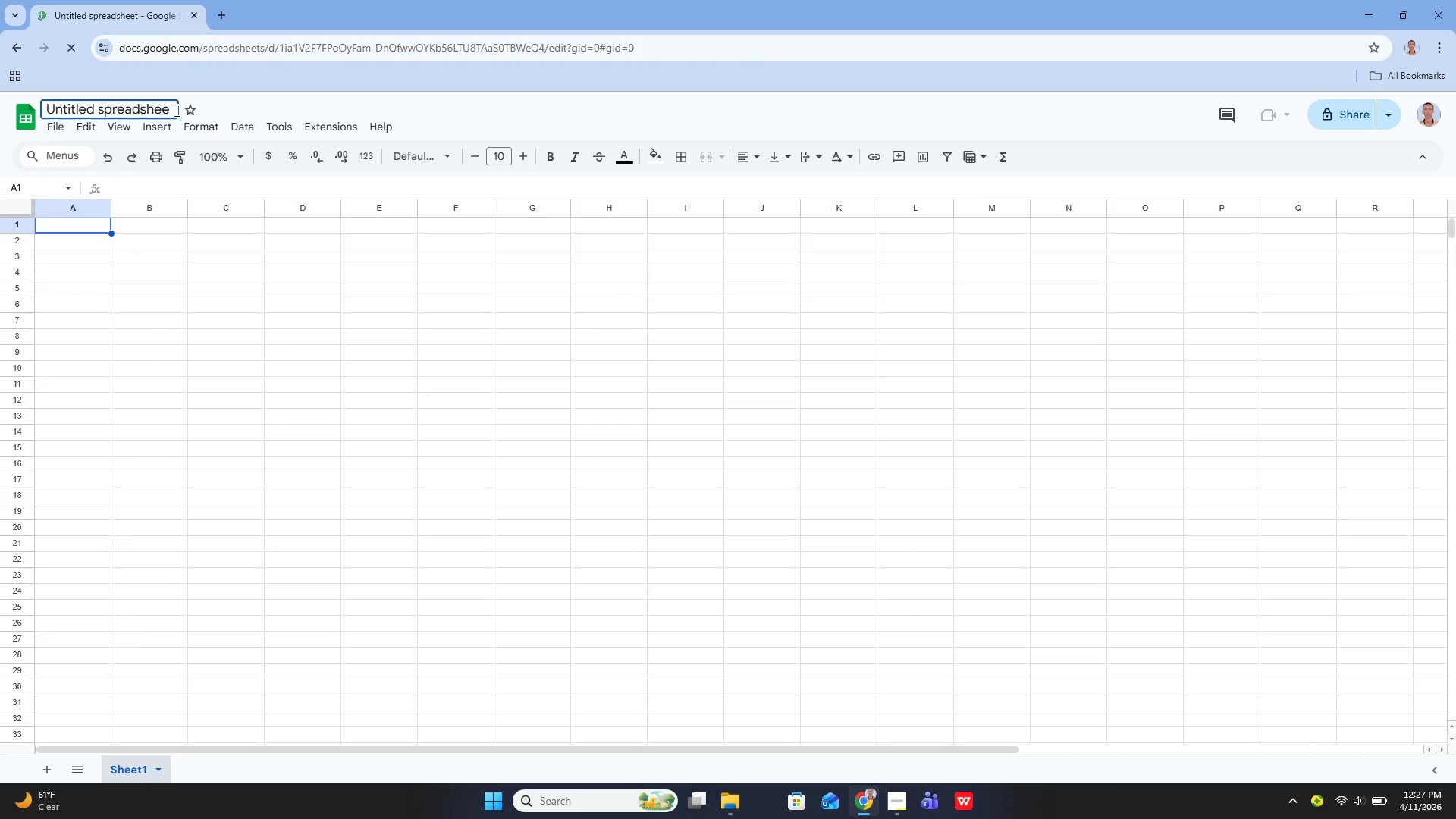 
key(Backspace)
 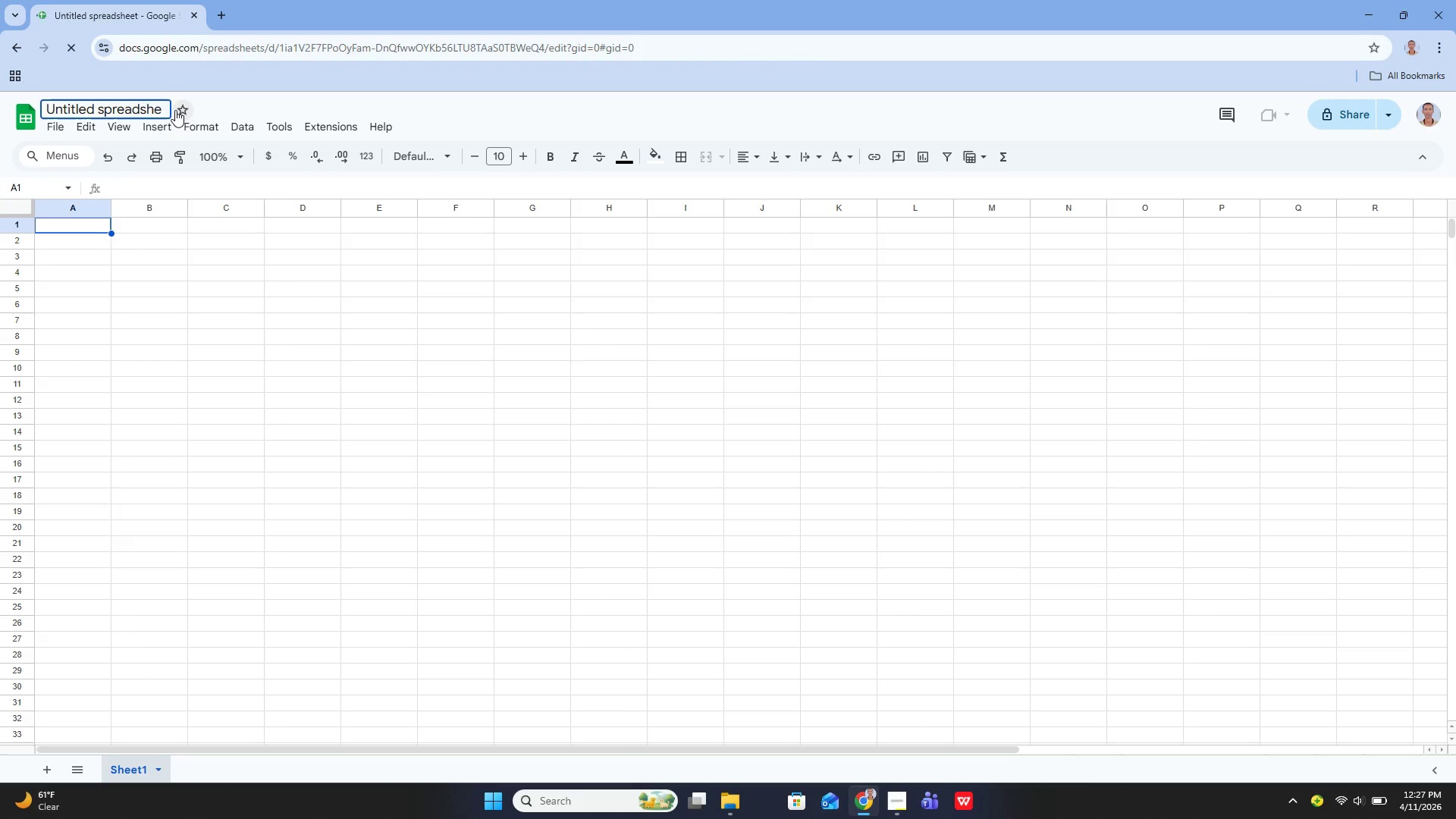 
key(Backspace)
 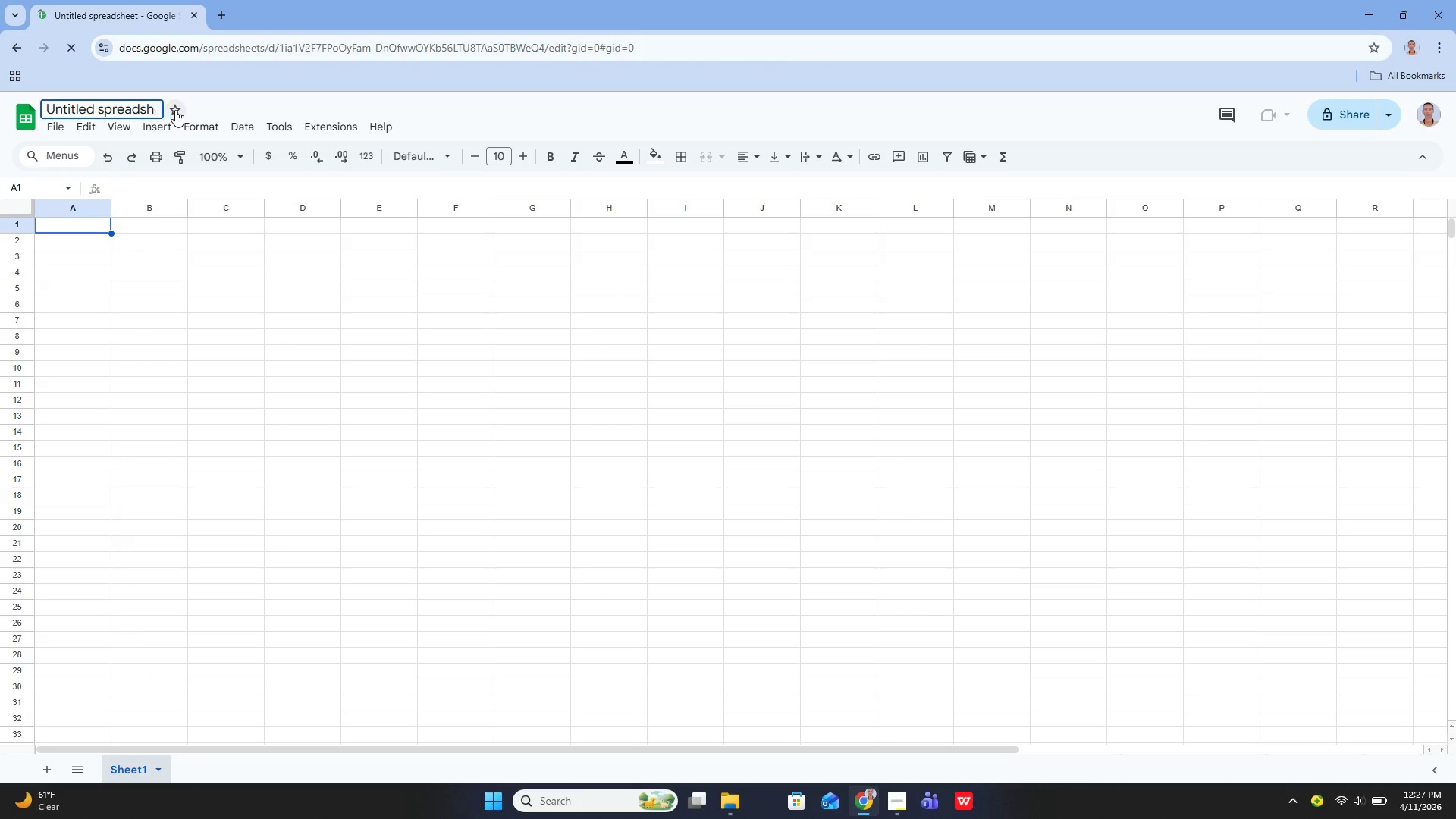 
key(Backspace)
 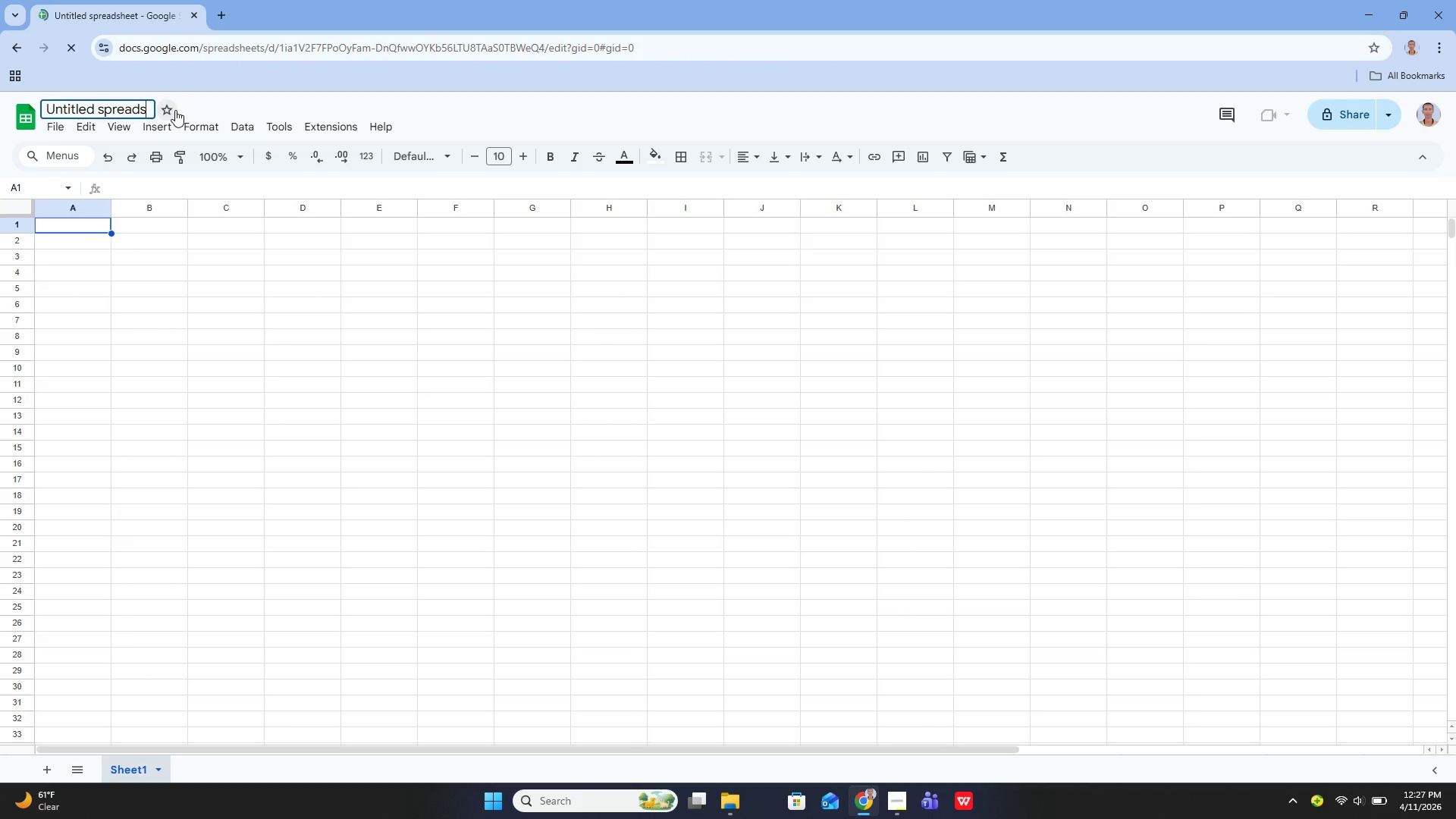 
key(Backspace)
 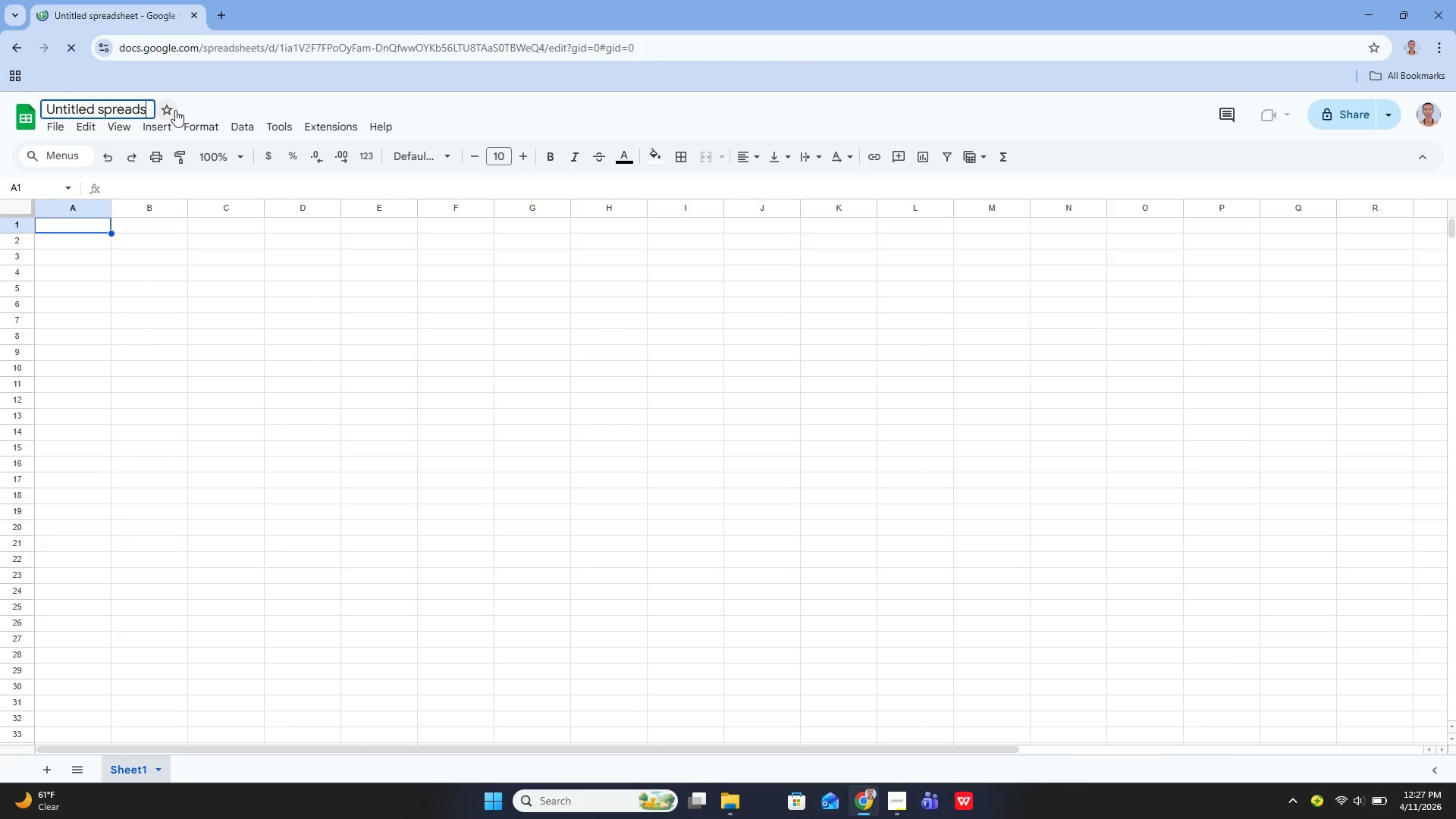 
key(Backspace)
 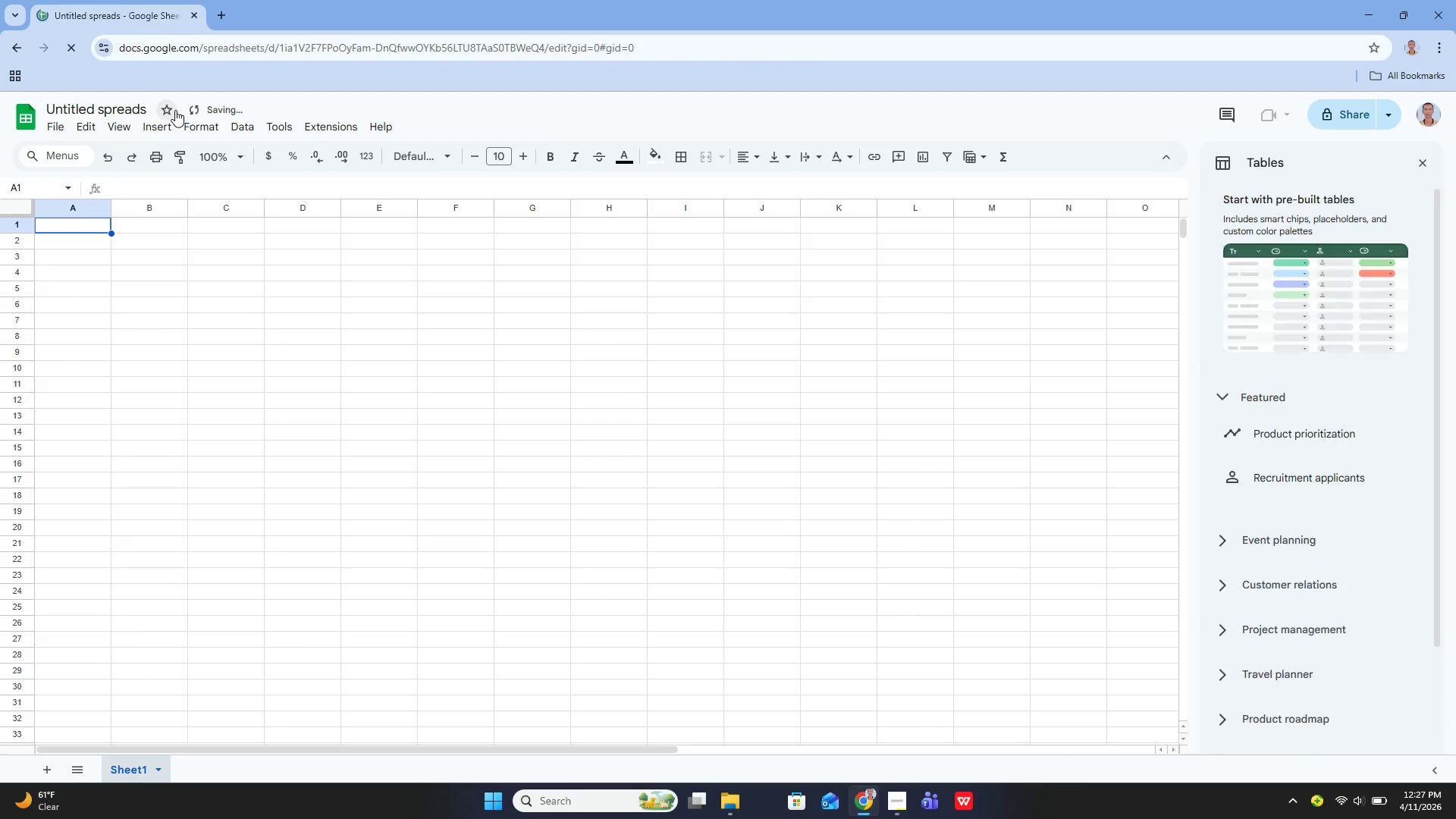 
key(Backspace)
 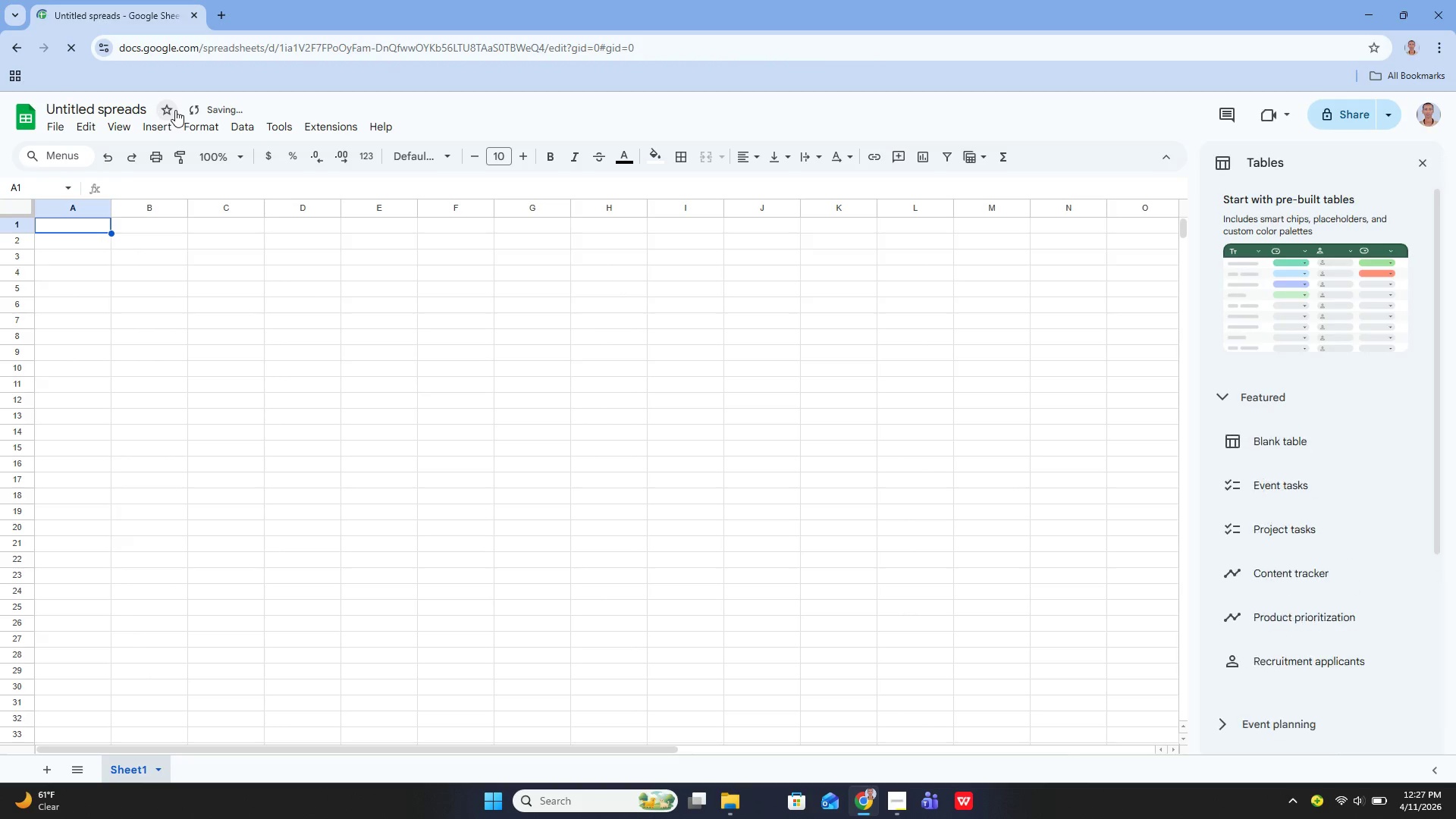 
key(Backspace)
 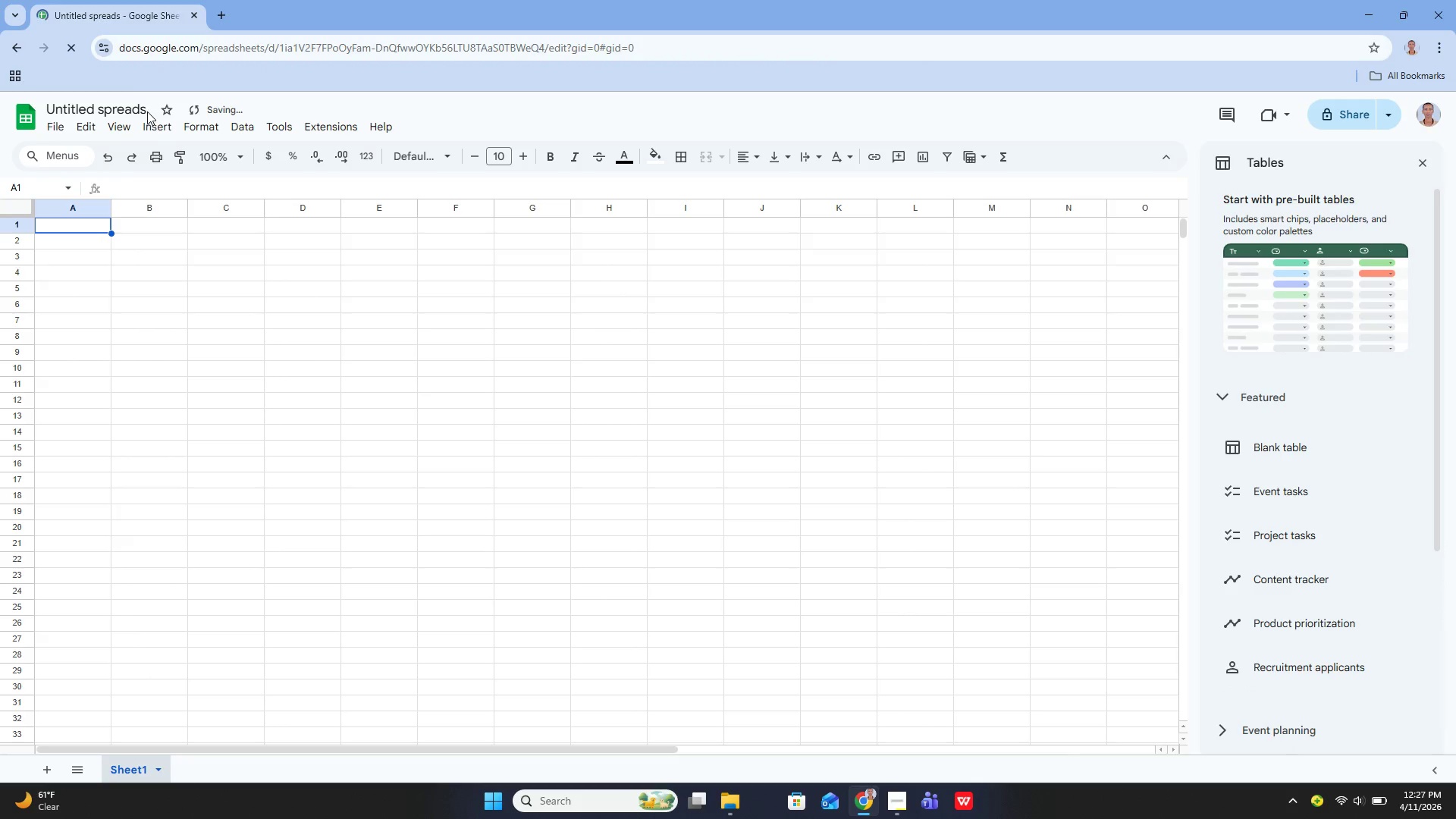 
left_click([146, 109])
 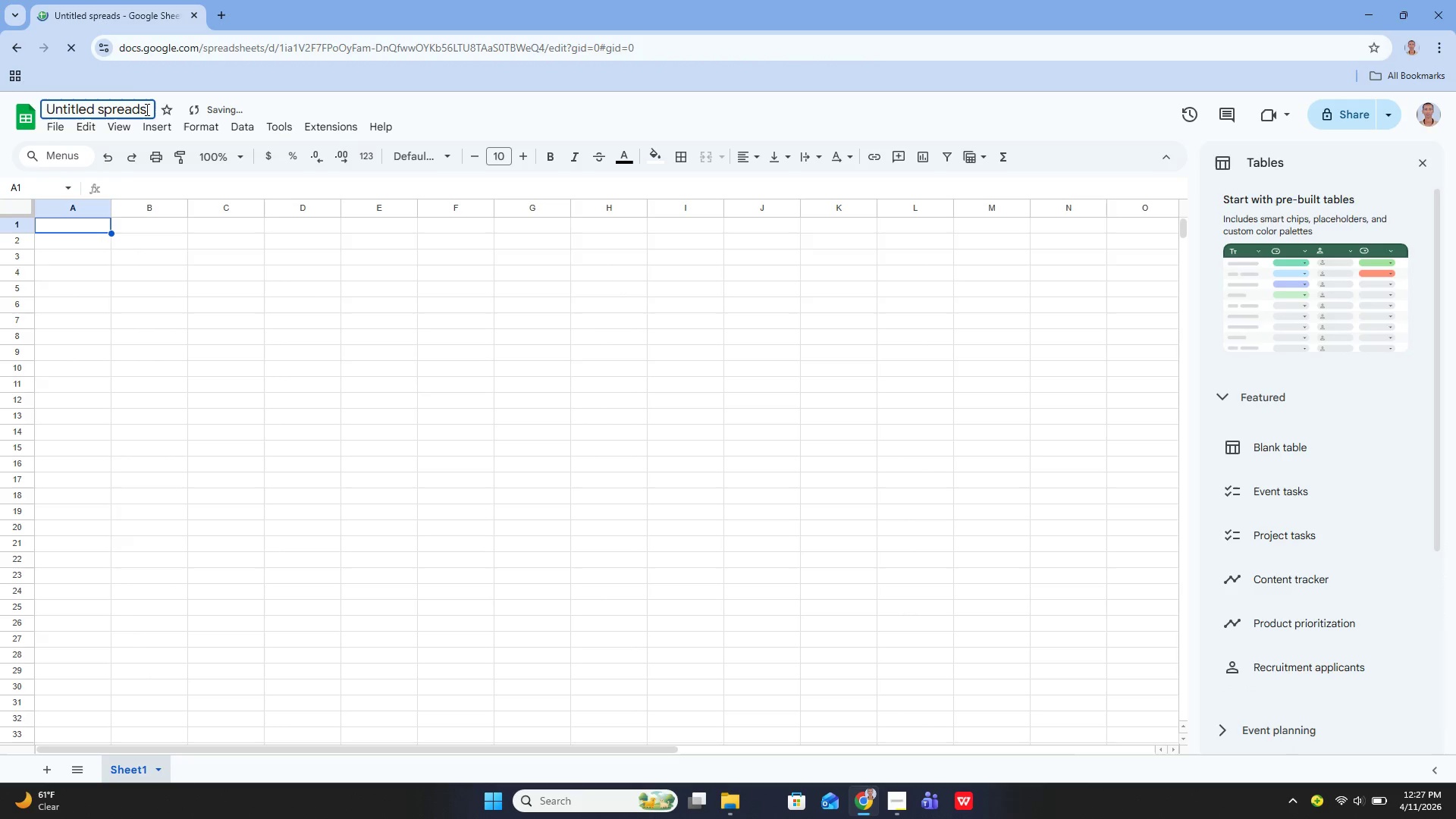 
key(Backspace)
key(Backspace)
key(Backspace)
key(Backspace)
key(Backspace)
key(Backspace)
key(Backspace)
key(Backspace)
key(Backspace)
key(Backspace)
key(Backspace)
key(Backspace)
key(Backspace)
key(Backspace)
key(Backspace)
key(Backspace)
type(The Gilded {)
key(Backspace)
type(Page - Trea)
 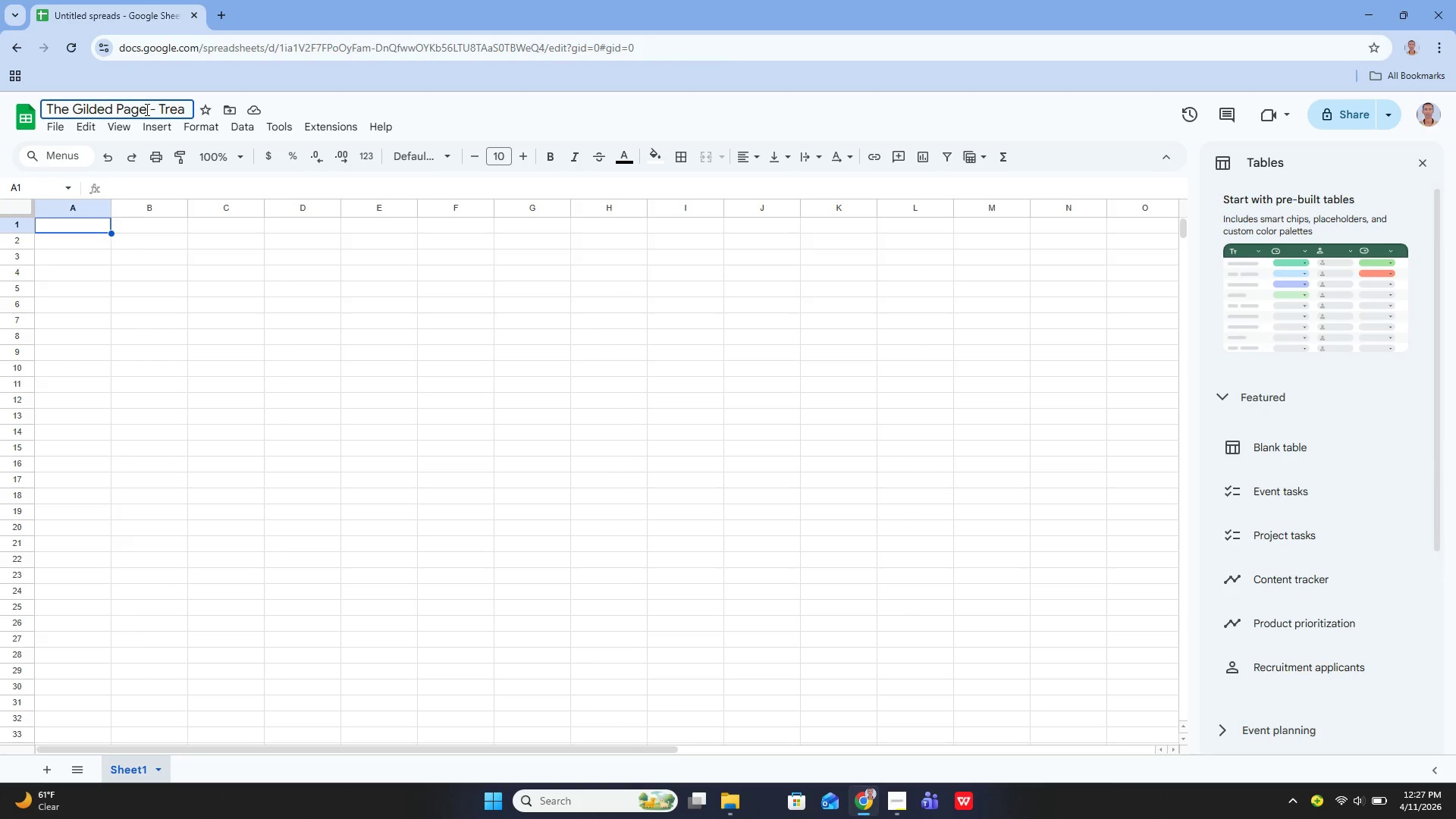 
key(Backspace)
key(Backspace)
type(end Analysis Model)
 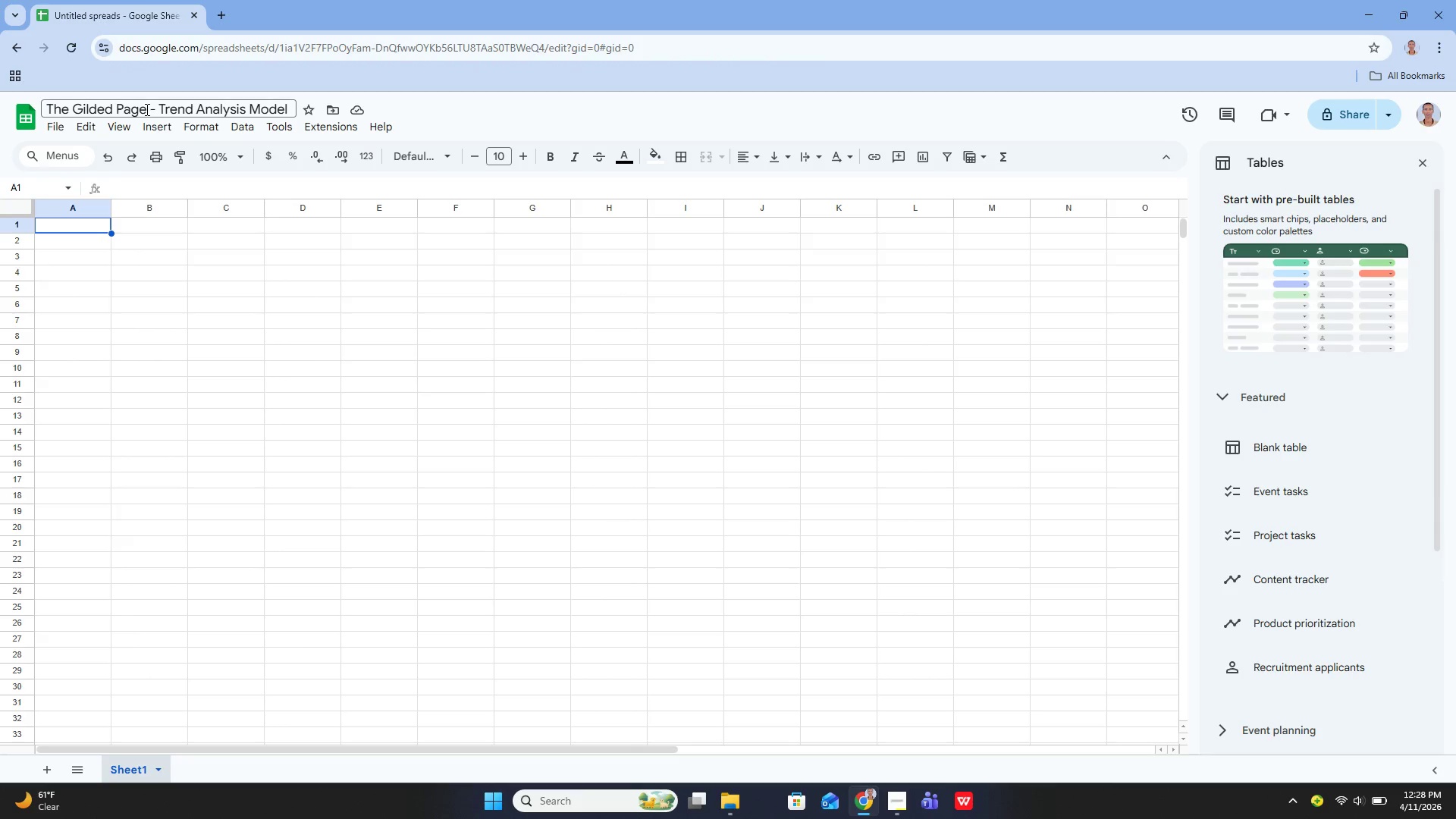 
 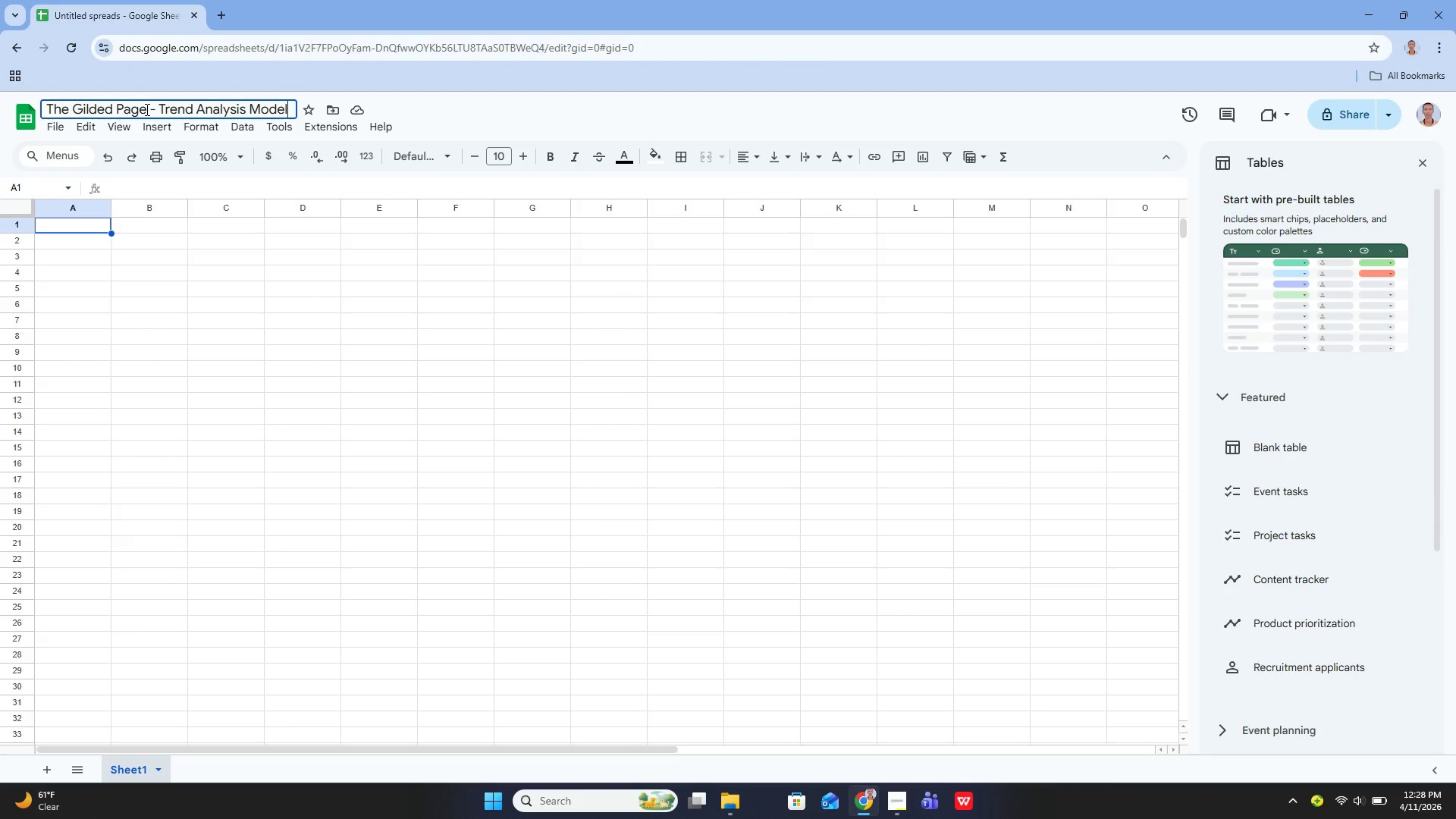 
key(Enter)
 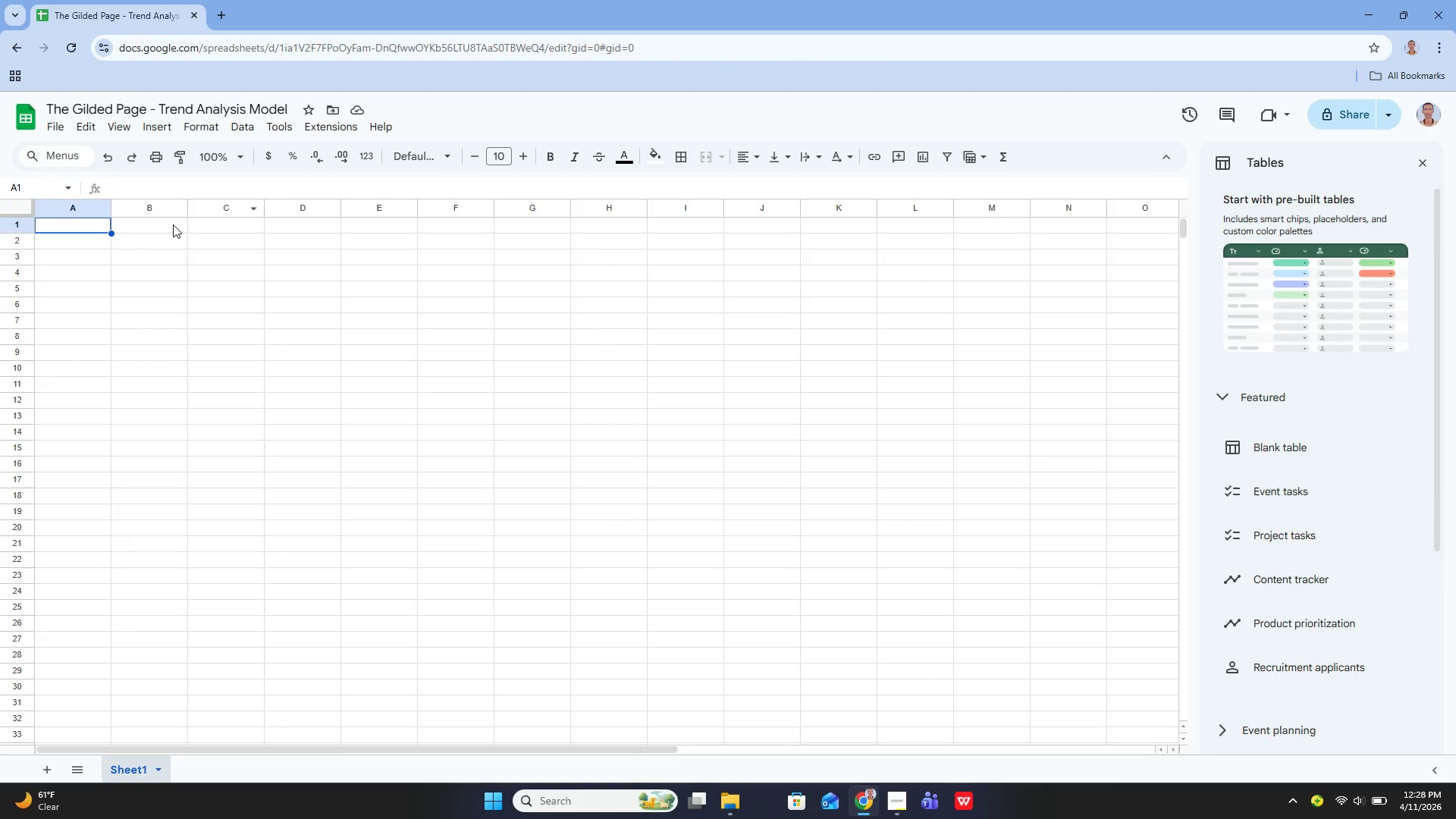 
left_click([143, 231])
 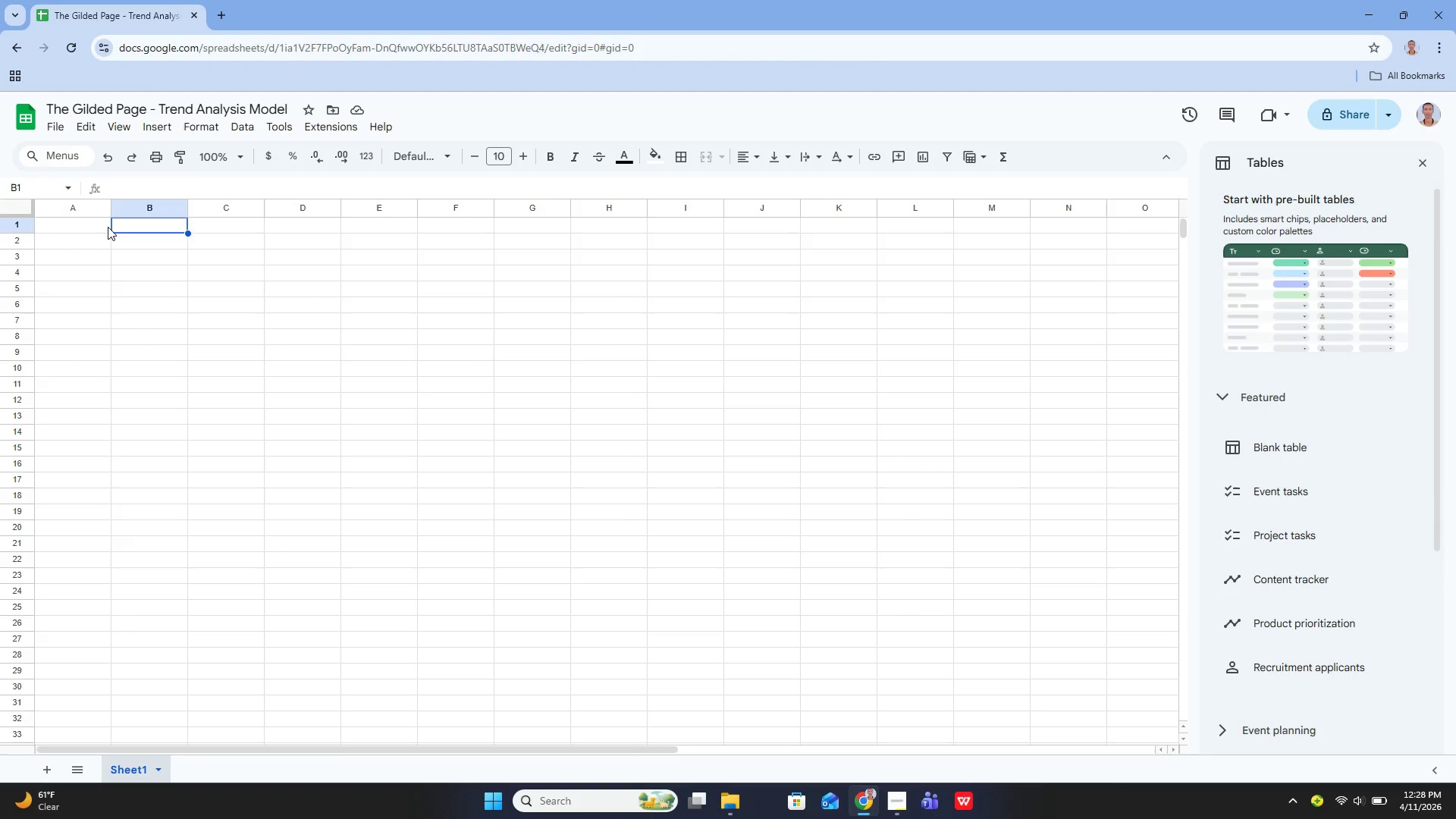 
left_click([108, 227])
 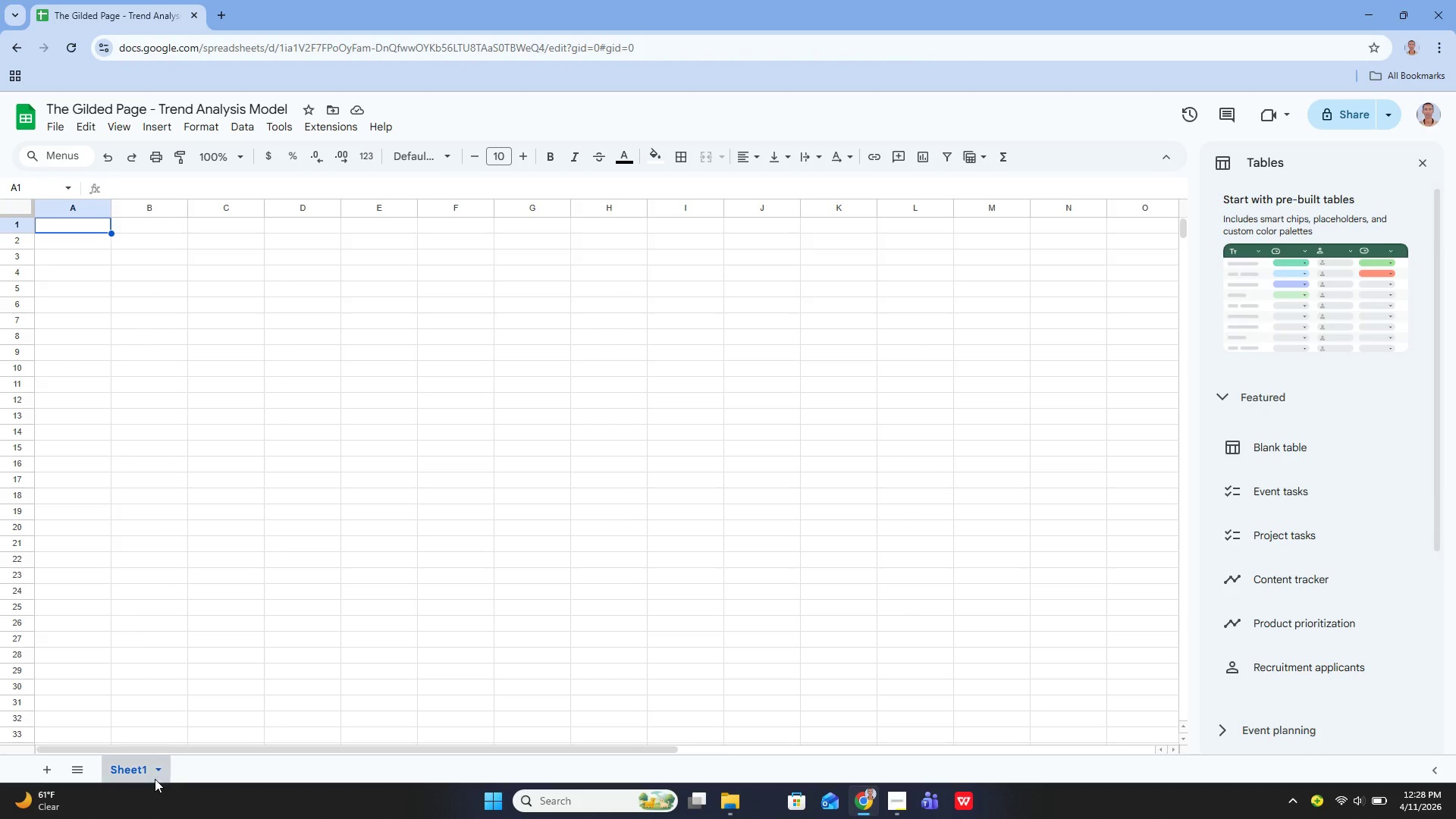 
left_click([156, 766])
 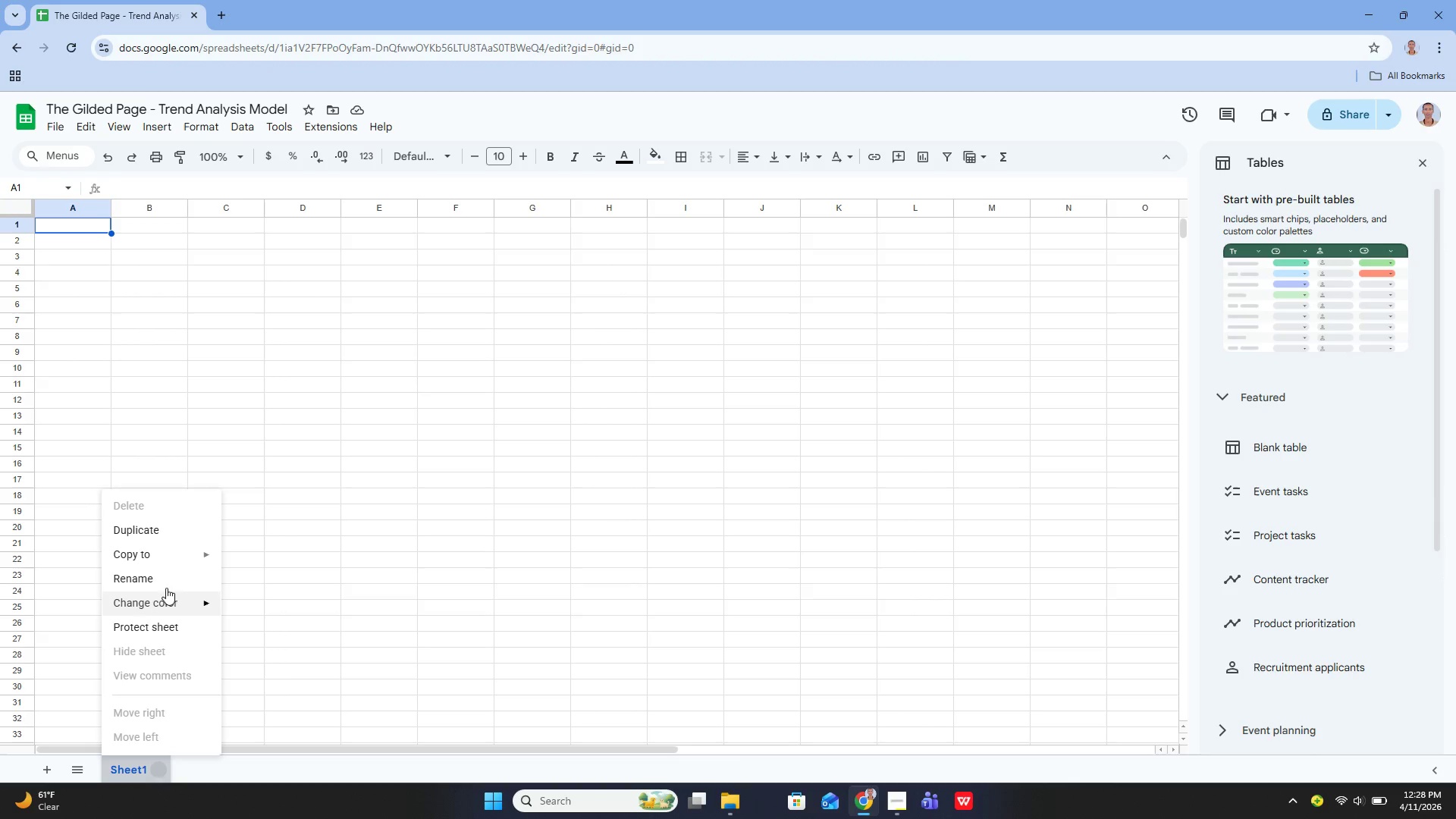 
left_click([166, 577])
 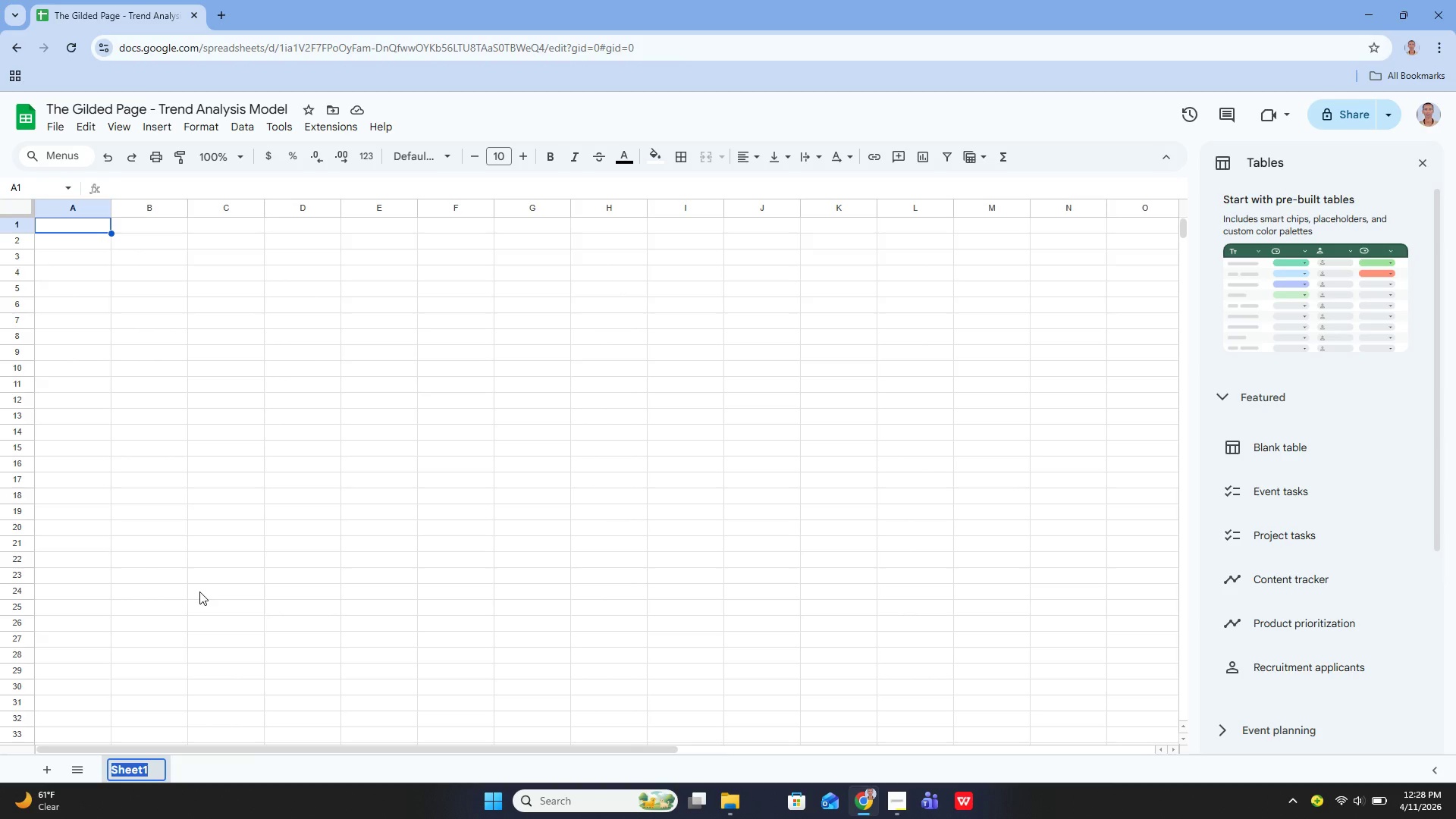 
key(ArrowRight)
 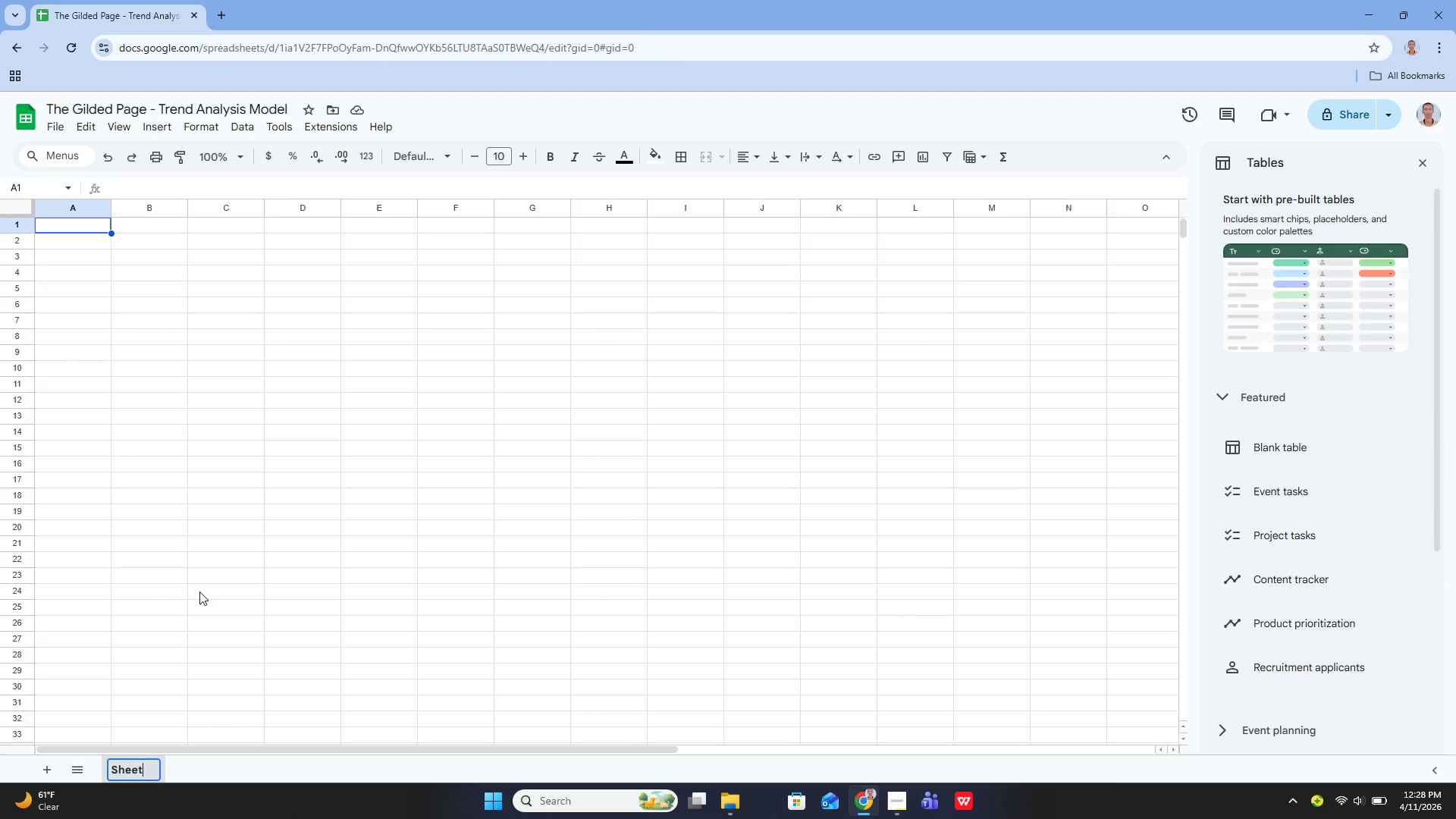 
key(Backspace)
key(Backspace)
key(Backspace)
key(Backspace)
key(Backspace)
key(Backspace)
type(Raw_Data)
 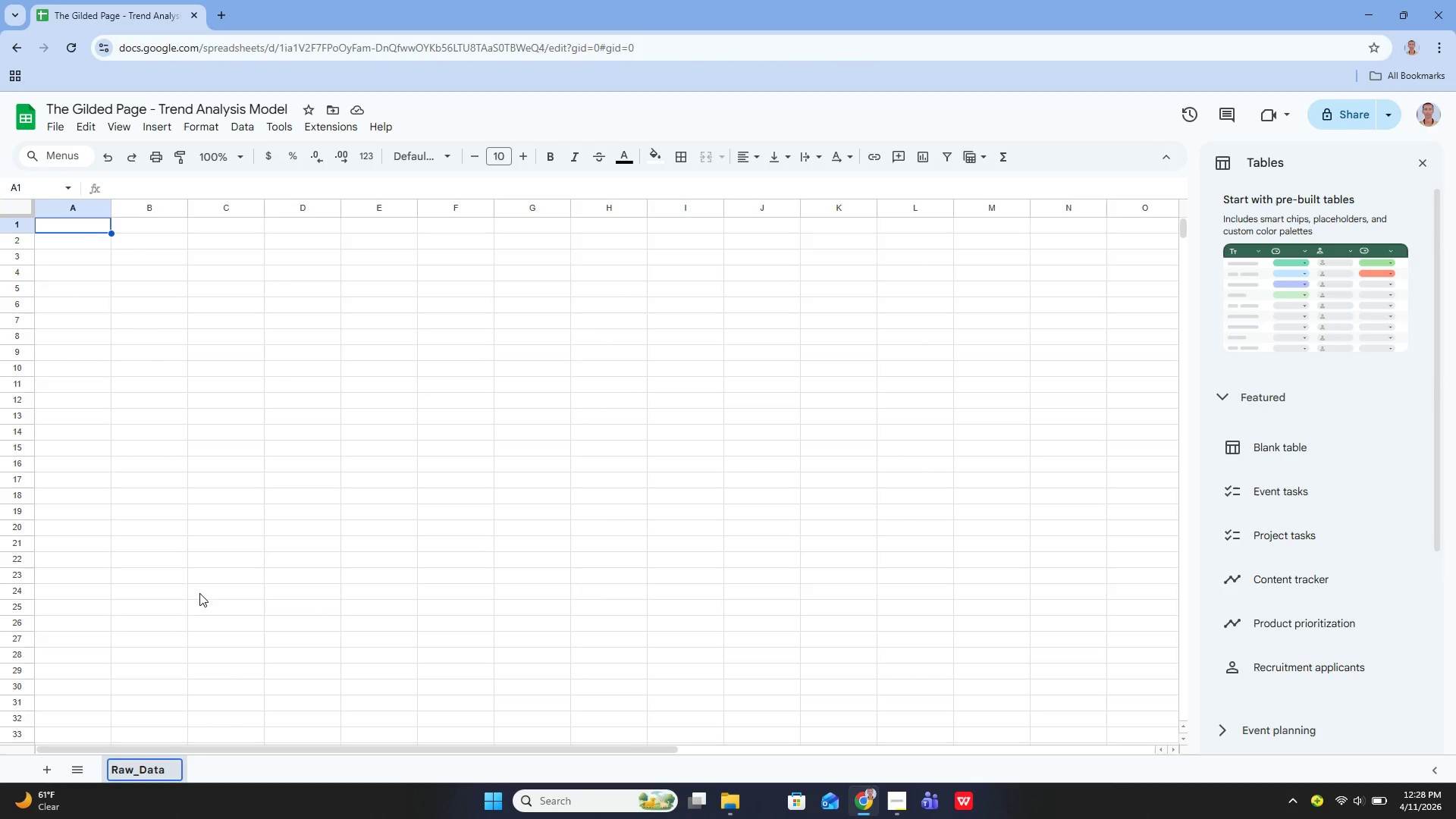 
key(Enter)
 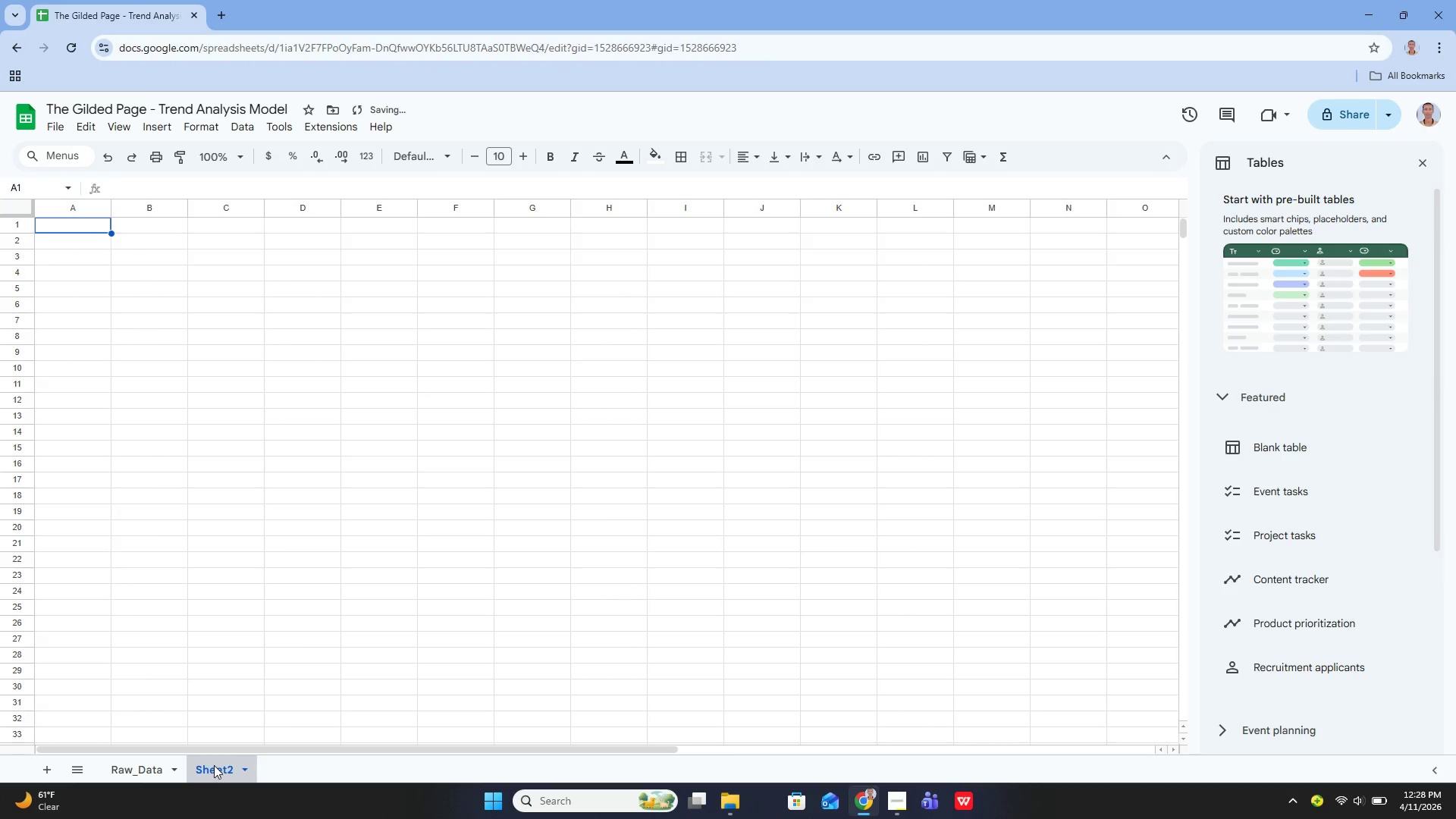 
wait(6.64)
 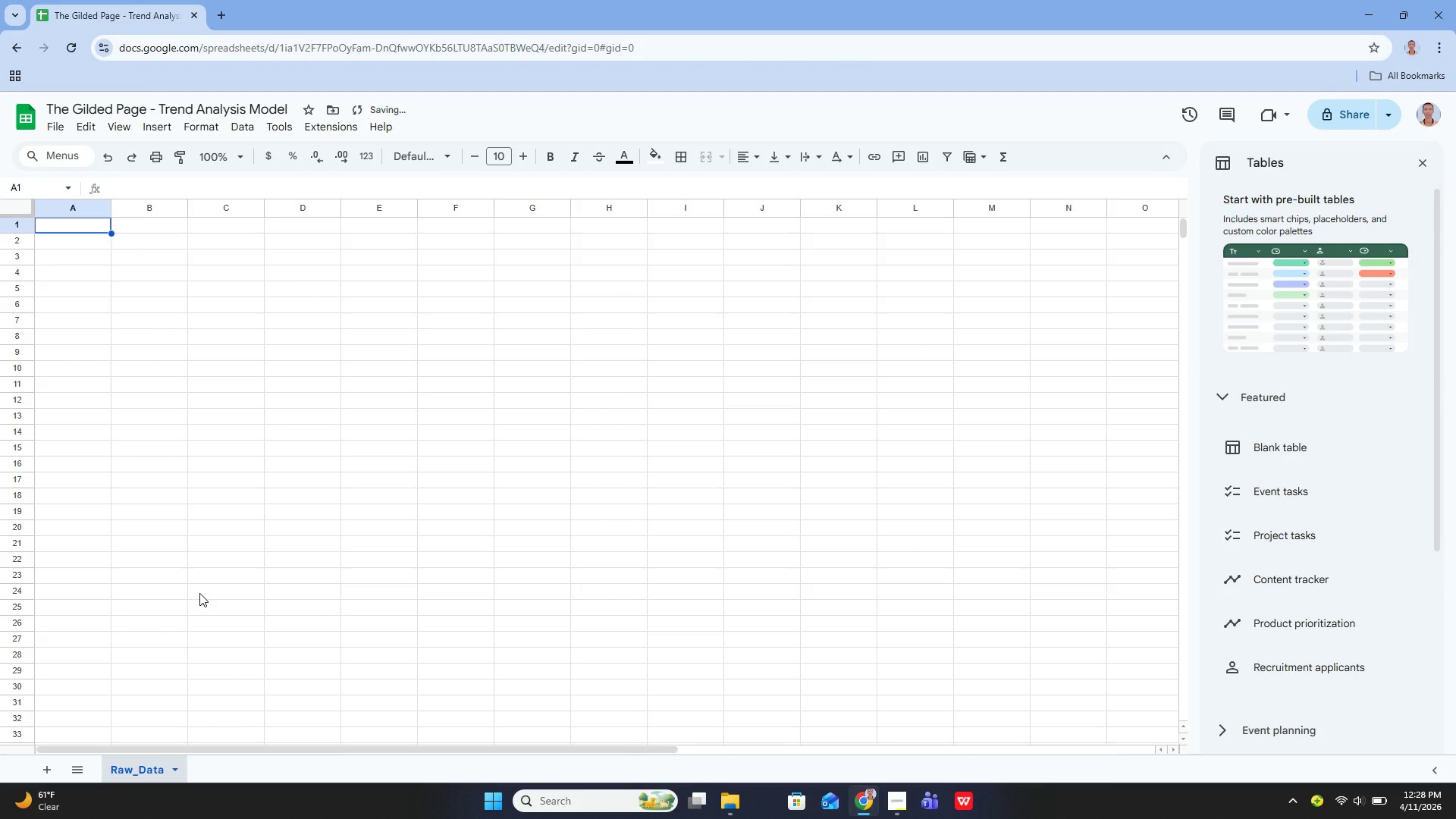 
left_click([253, 582])
 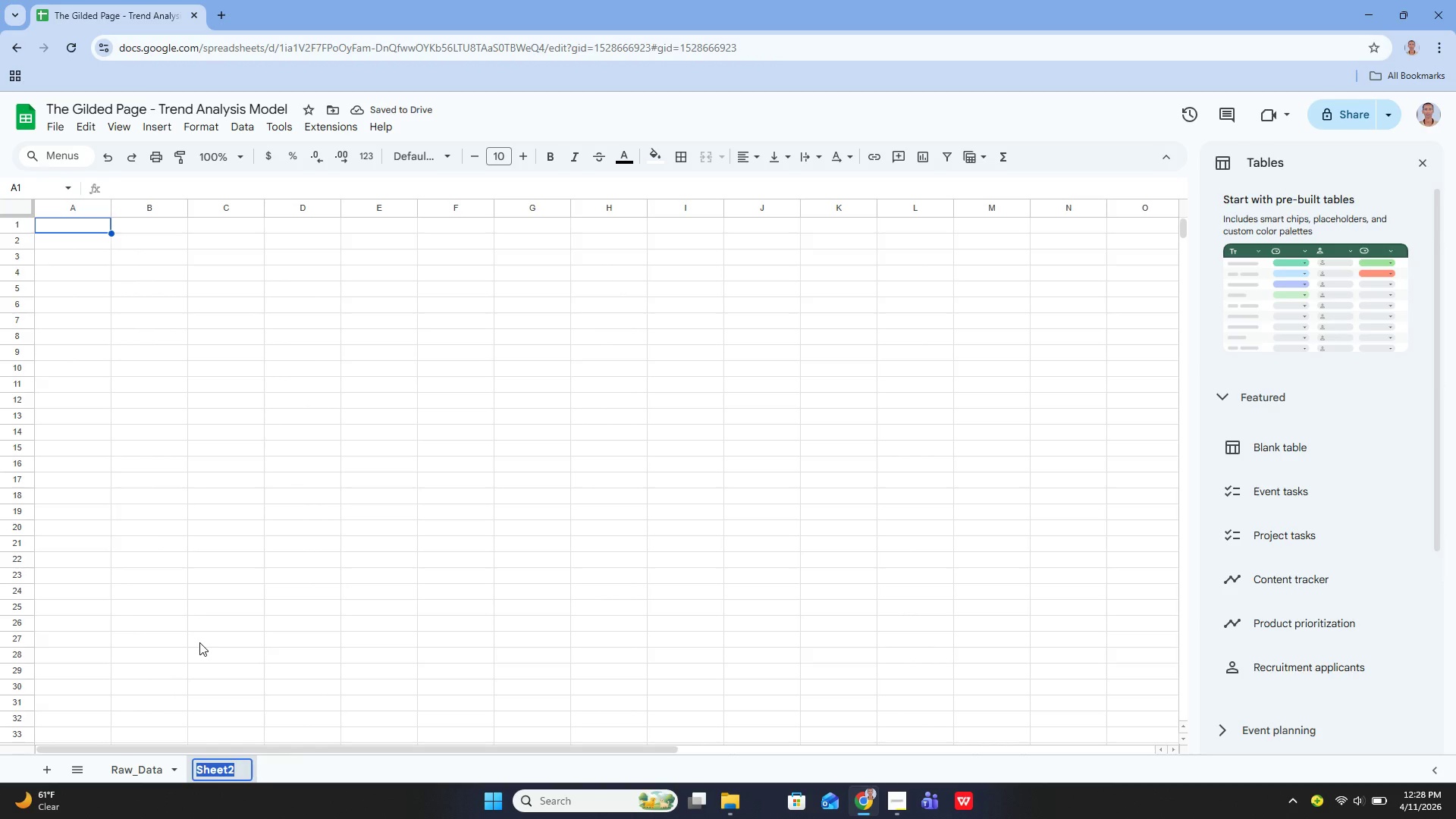 
key(ArrowRight)
 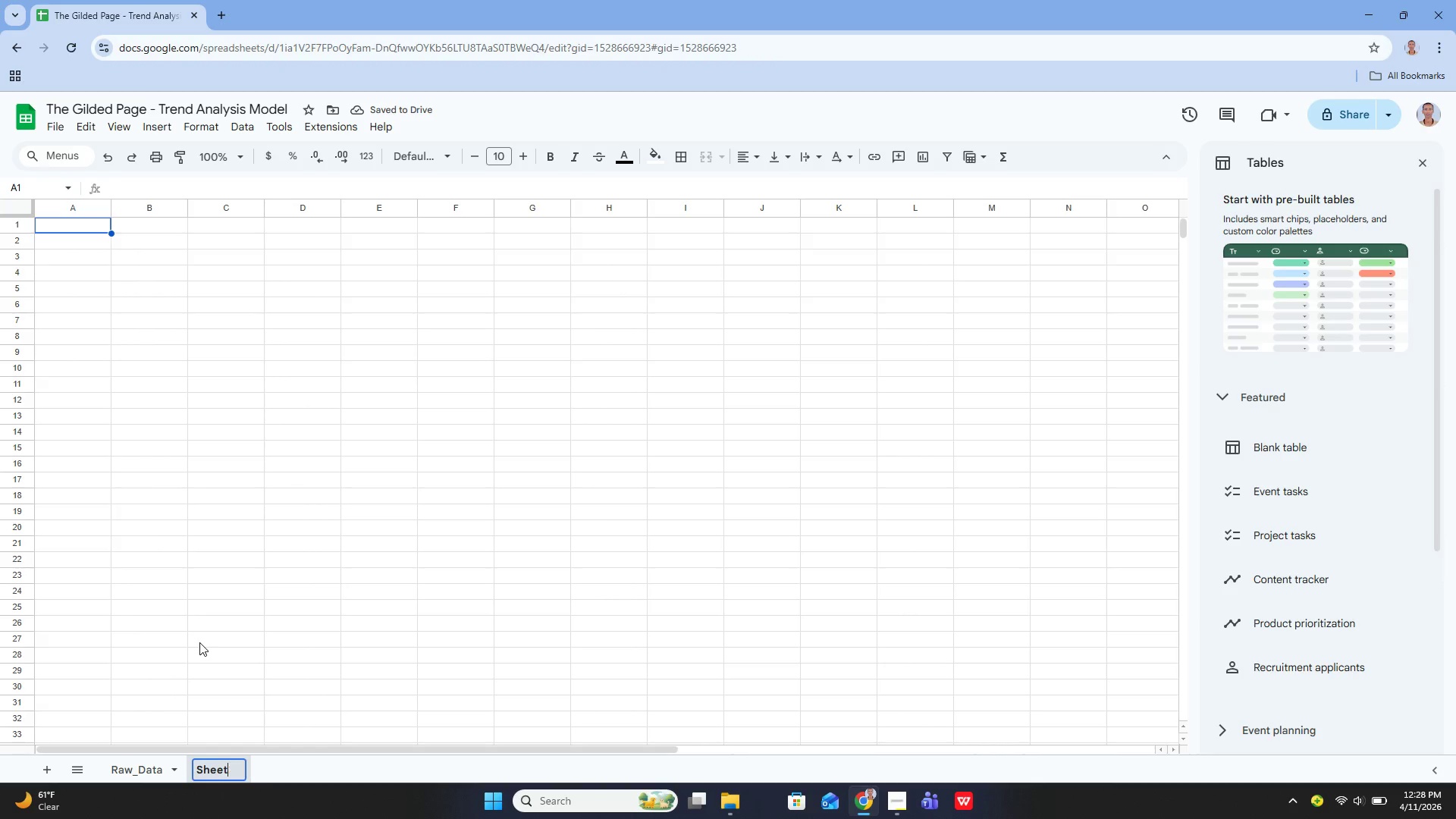 
key(Backspace)
key(Backspace)
key(Backspace)
key(Backspace)
key(Backspace)
key(Backspace)
type(Calculations)
 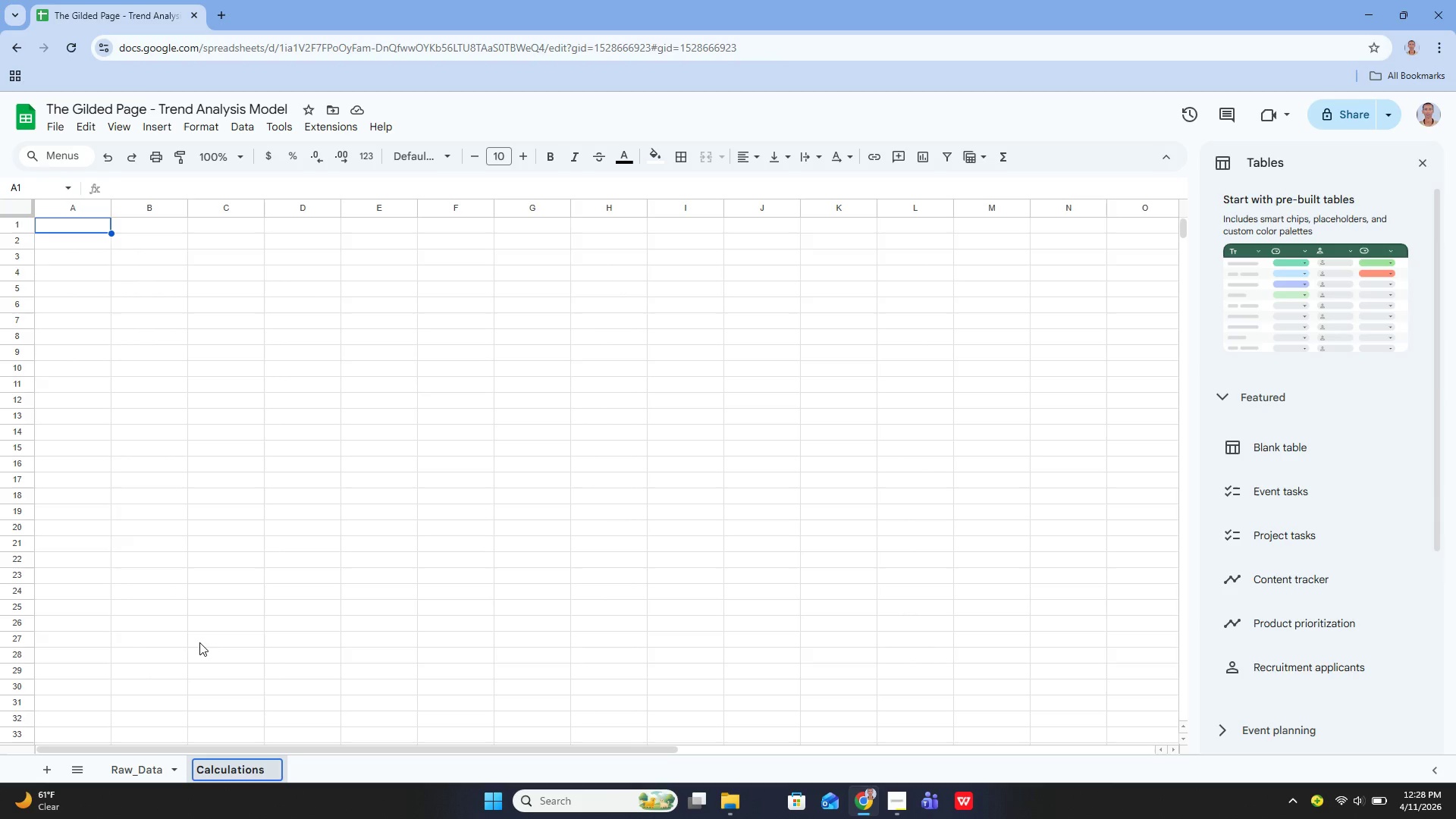 
key(Enter)
 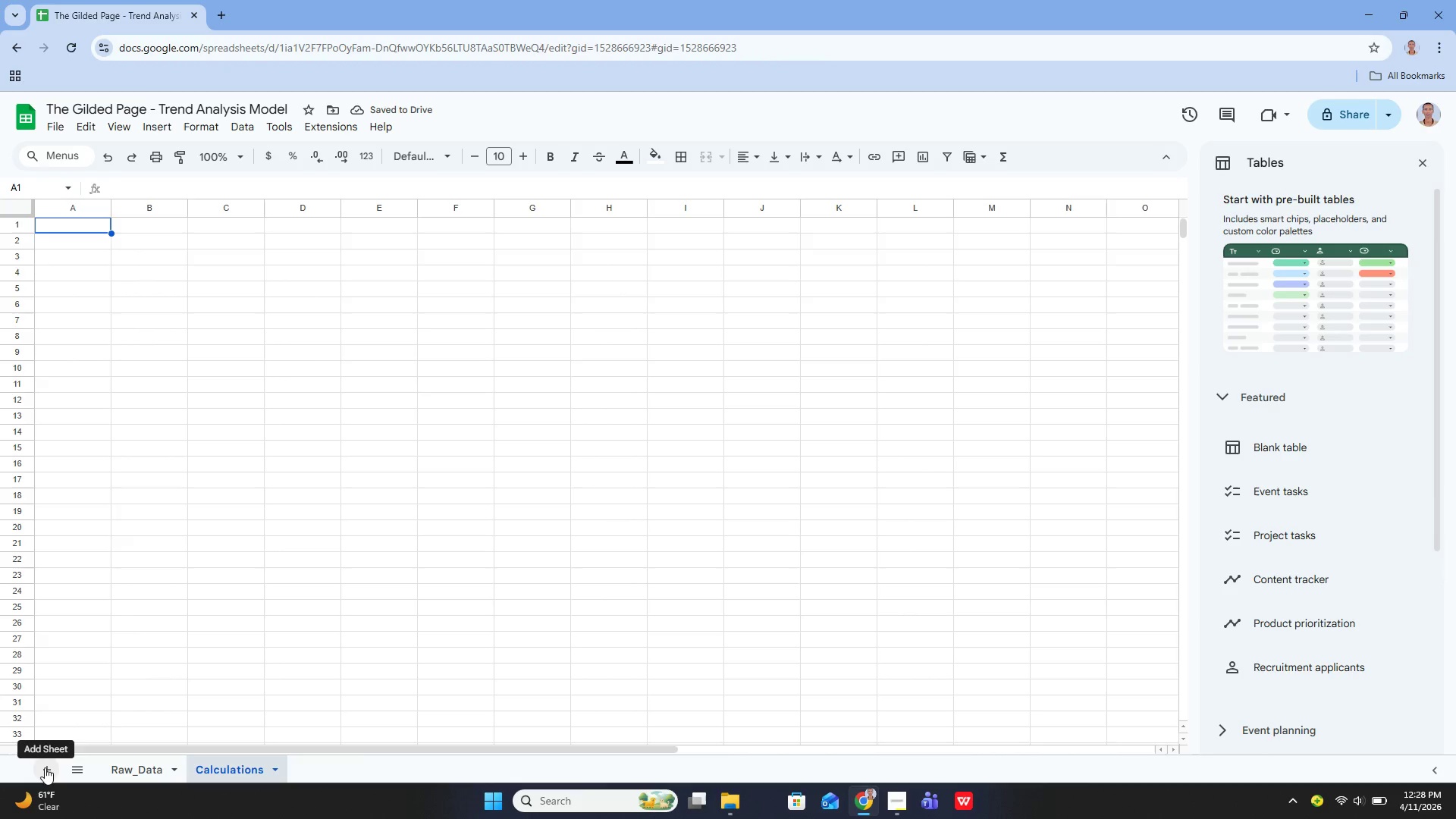 
wait(5.41)
 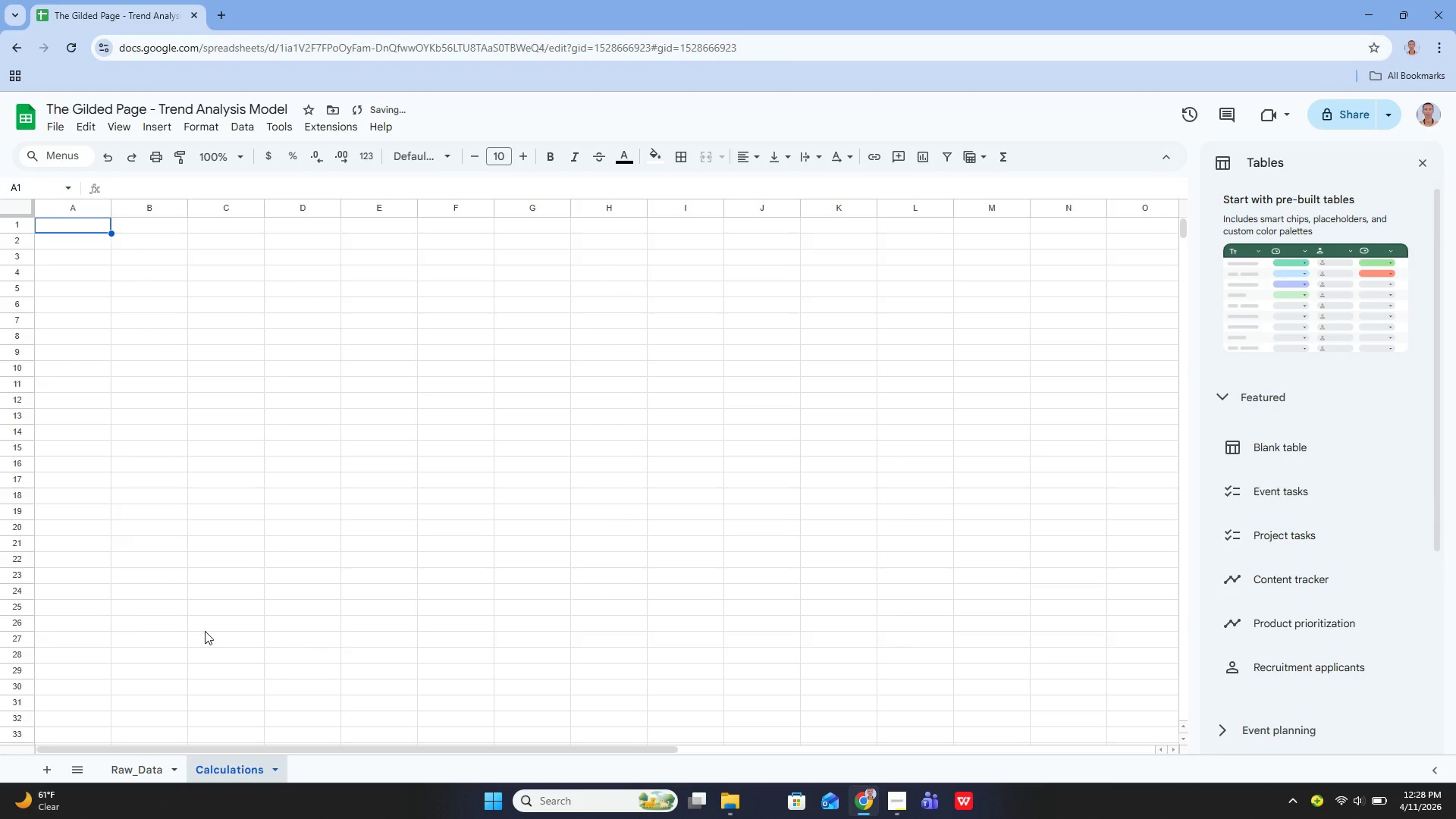 
right_click([325, 769])
 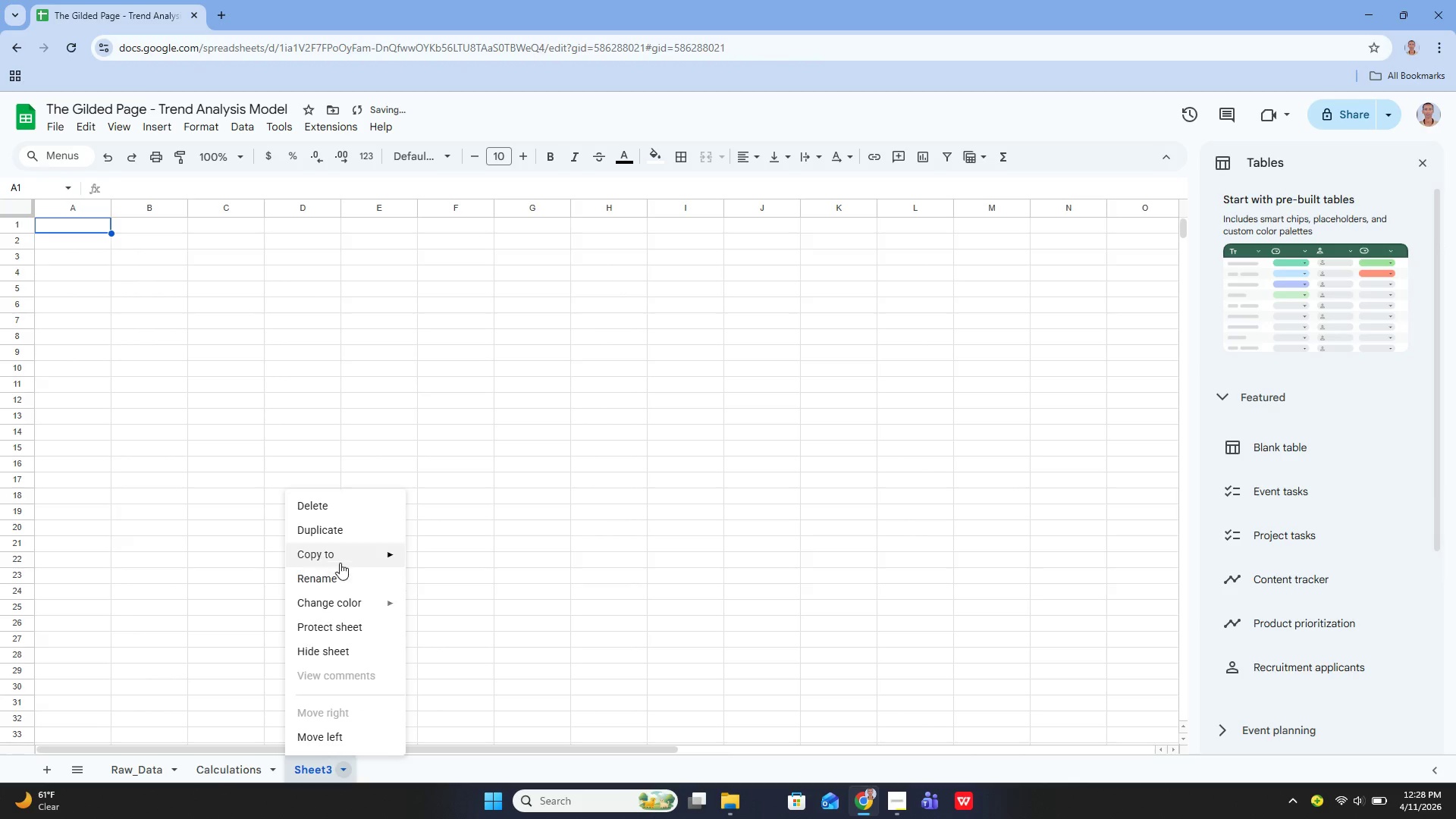 
left_click([340, 575])
 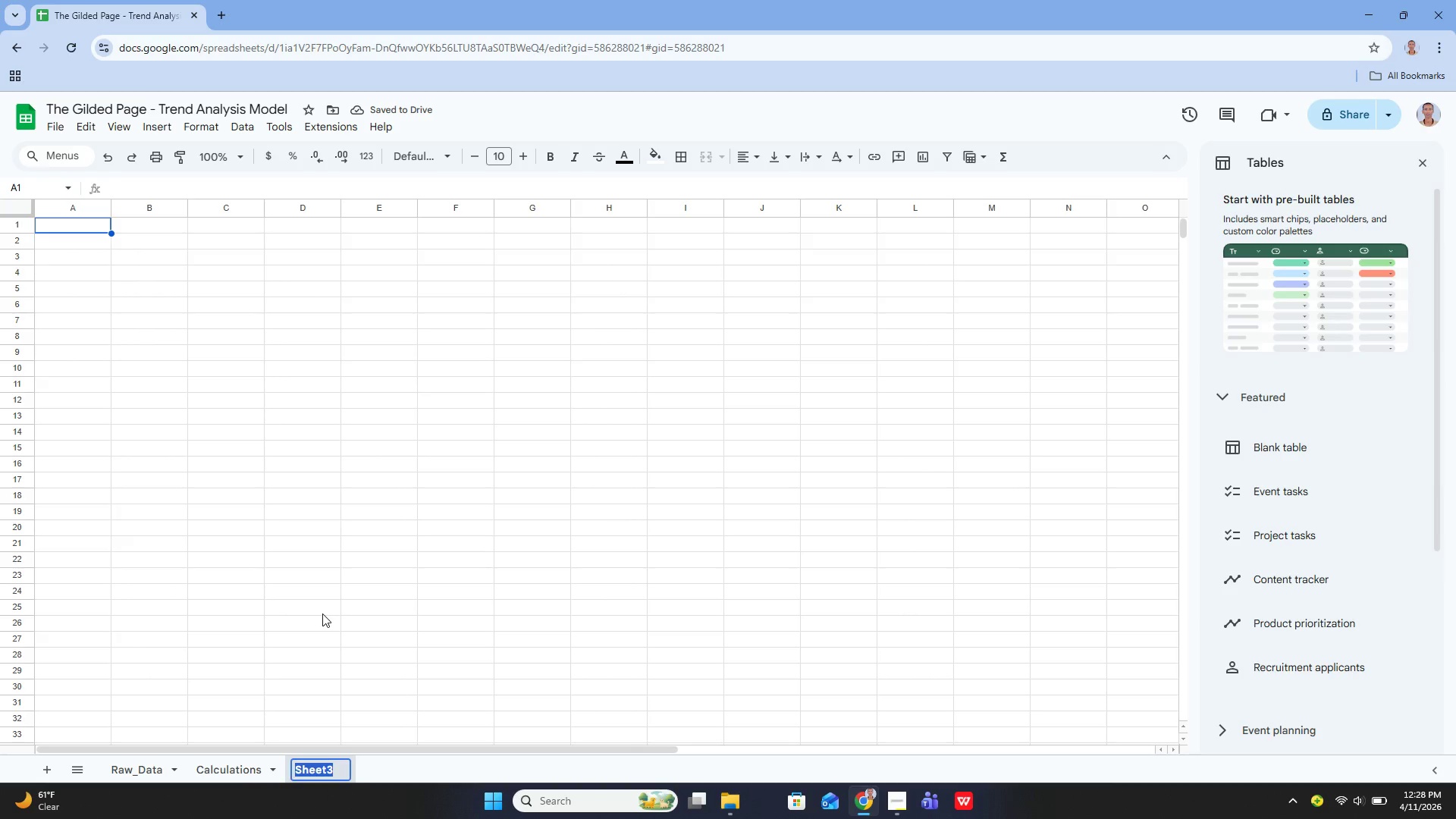 
key(Backspace)
type(Pivot )
key(Backspace)
type(_Anlysis)
 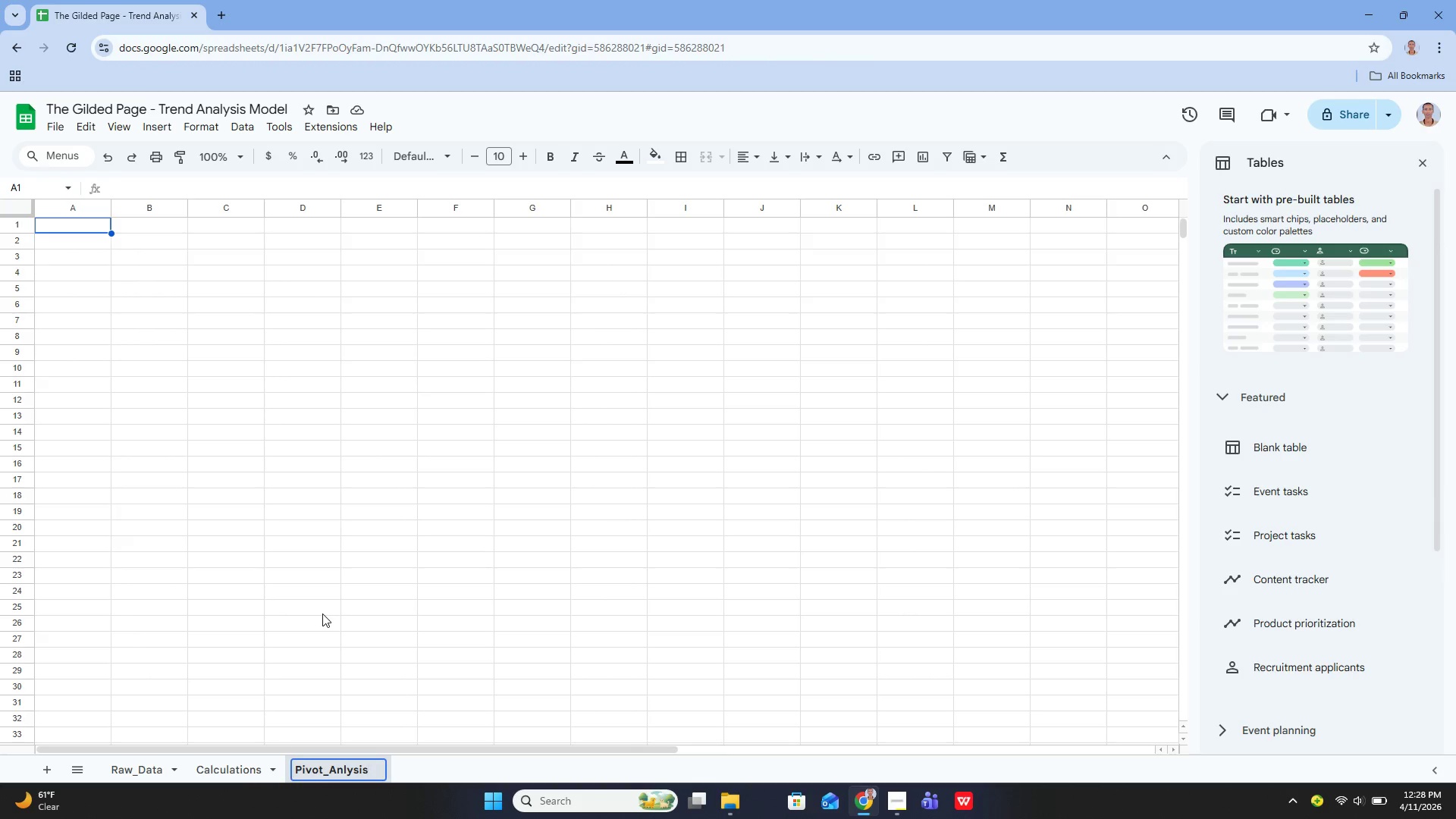 
key(Backspace)
key(Backspace)
key(Backspace)
key(Backspace)
key(Backspace)
type(alysis)
 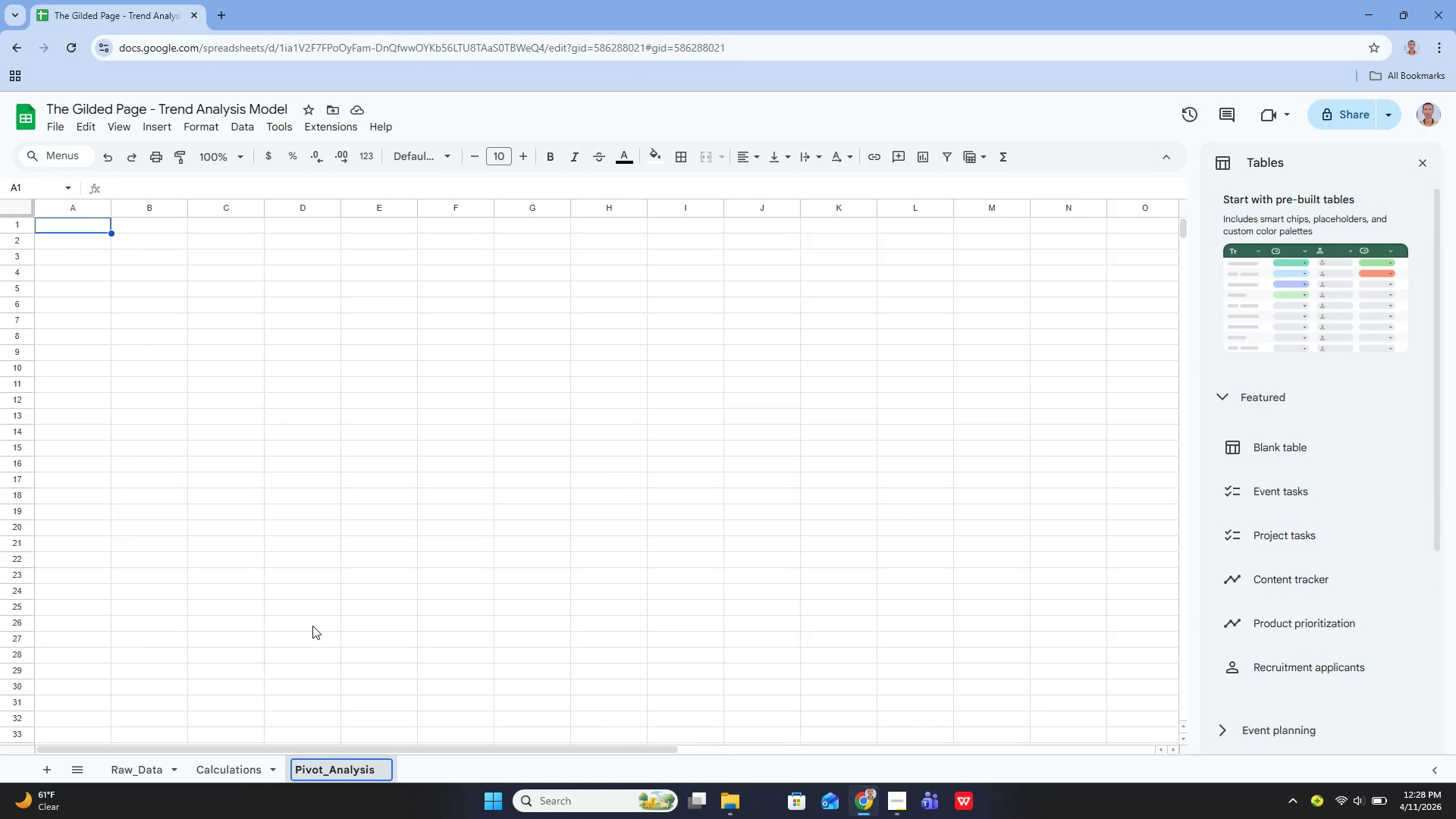 
key(Enter)
 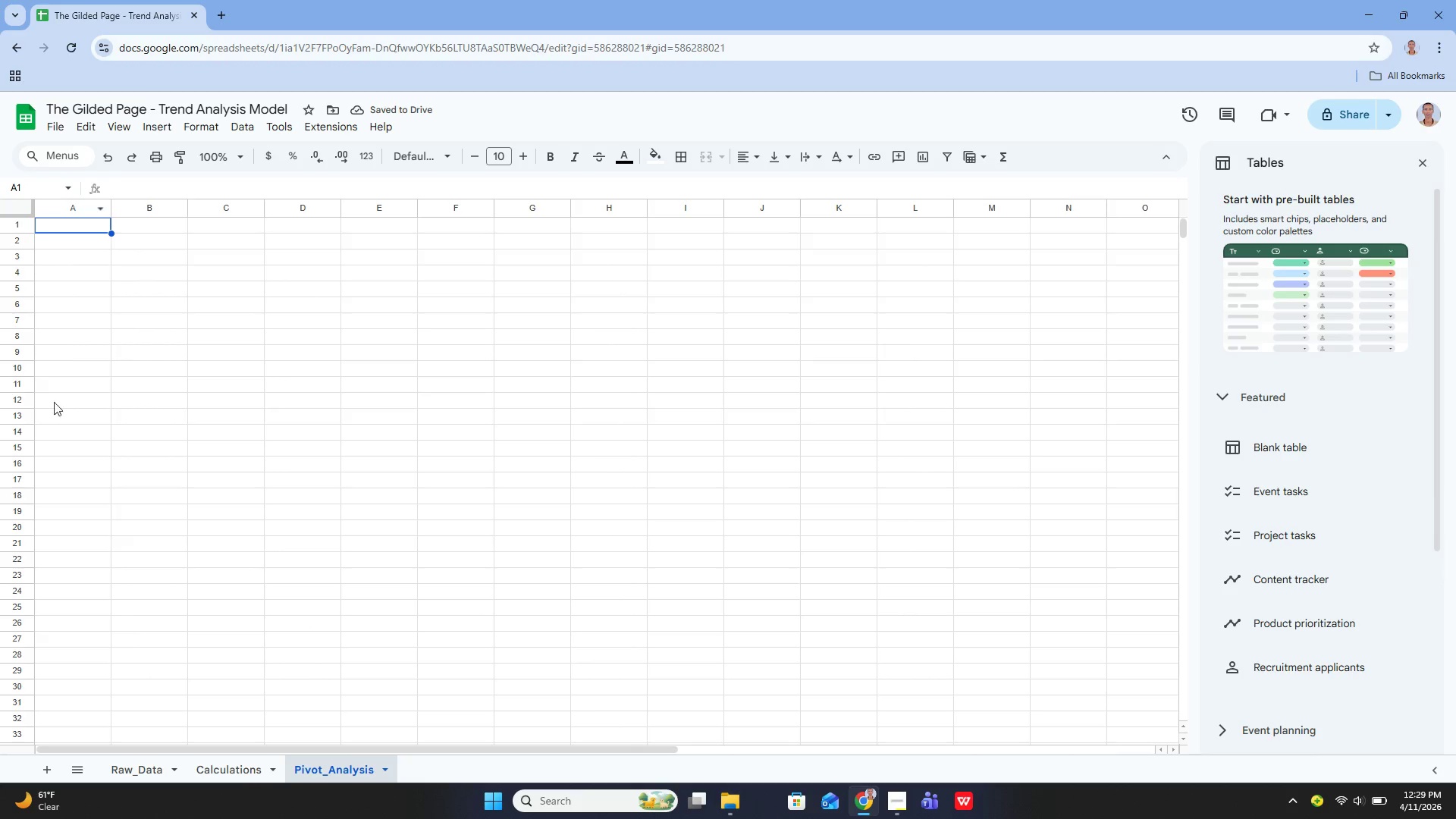 
left_click([51, 767])
 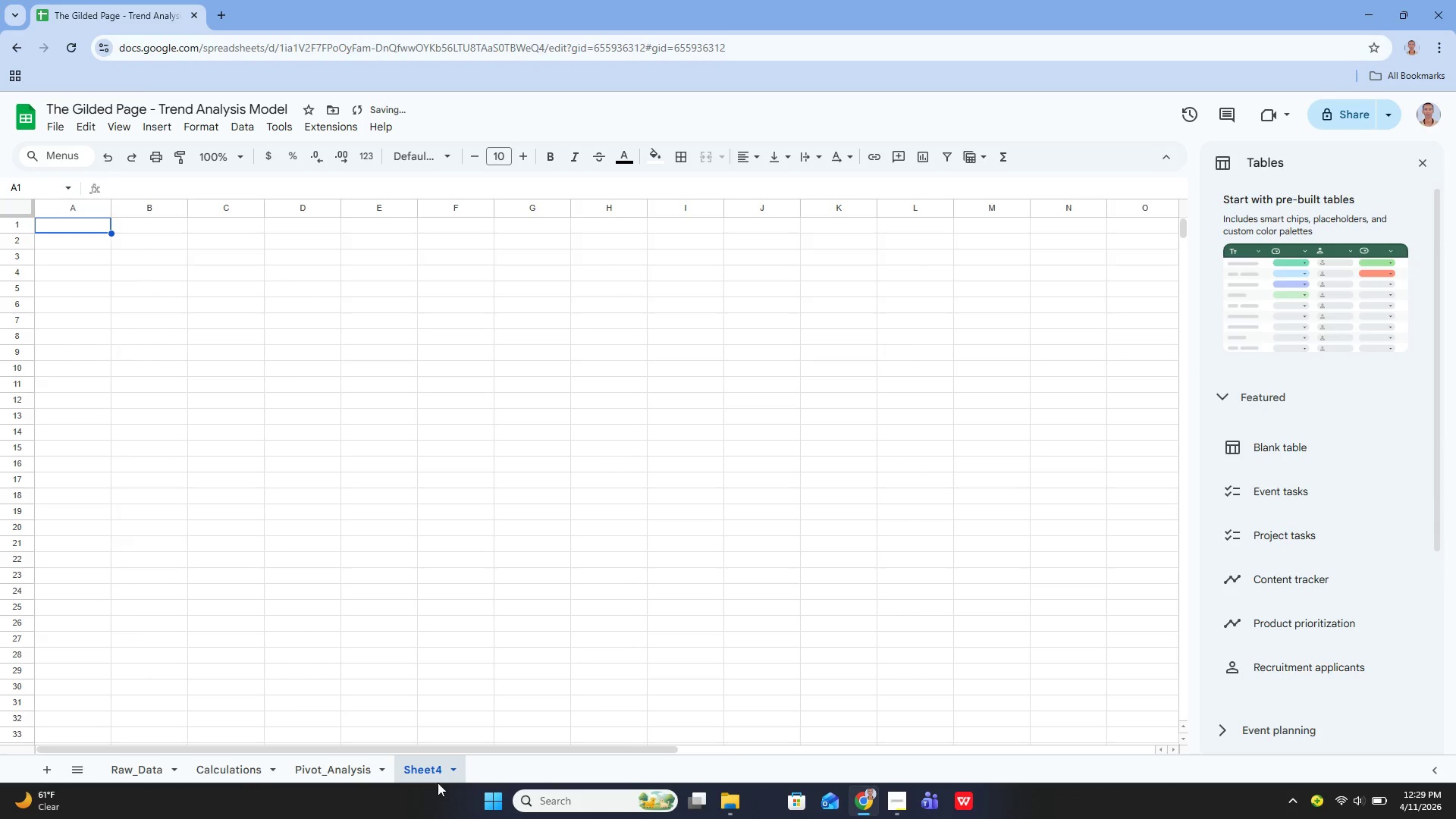 
right_click([454, 770])
 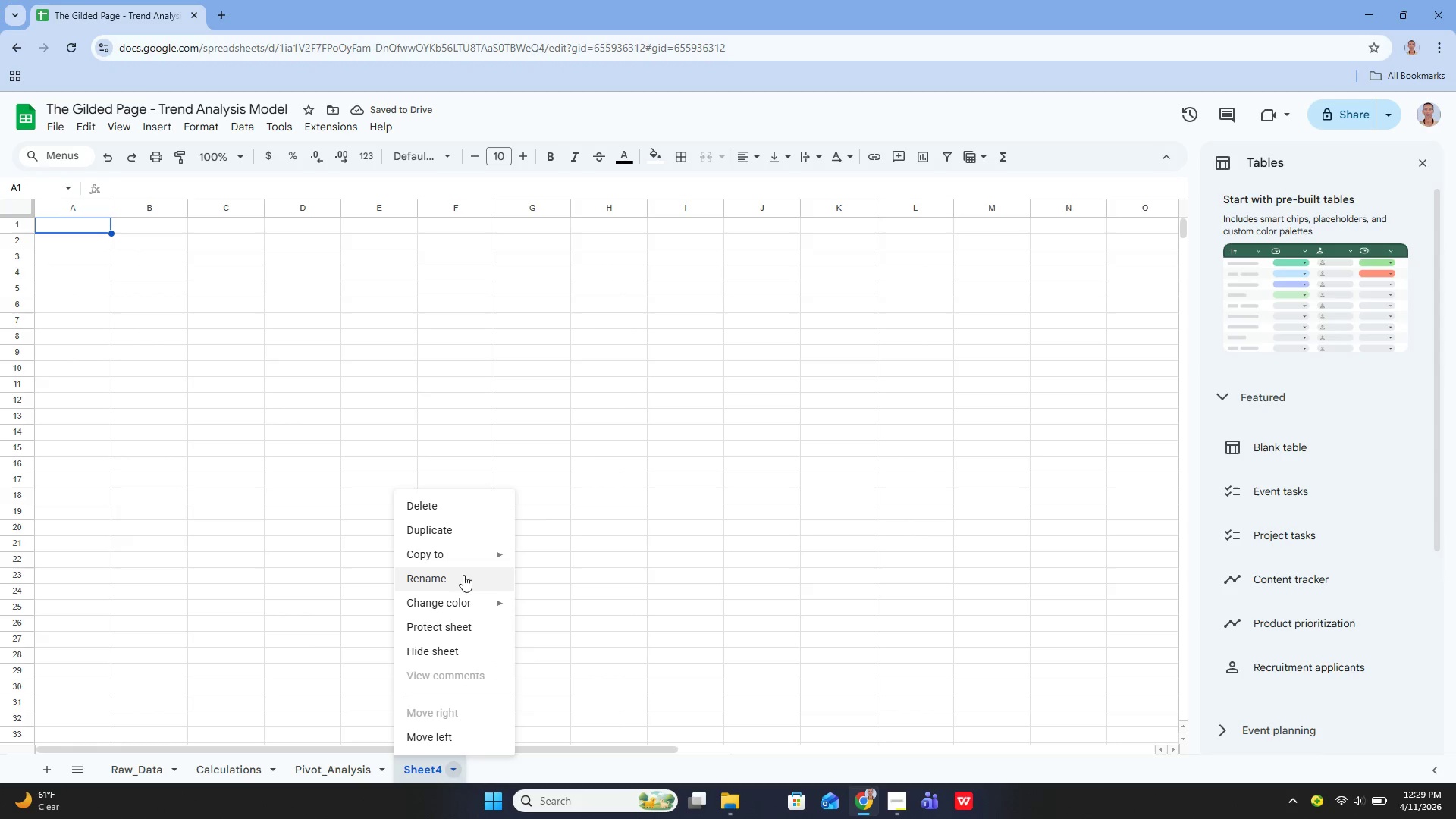 
left_click([463, 573])
 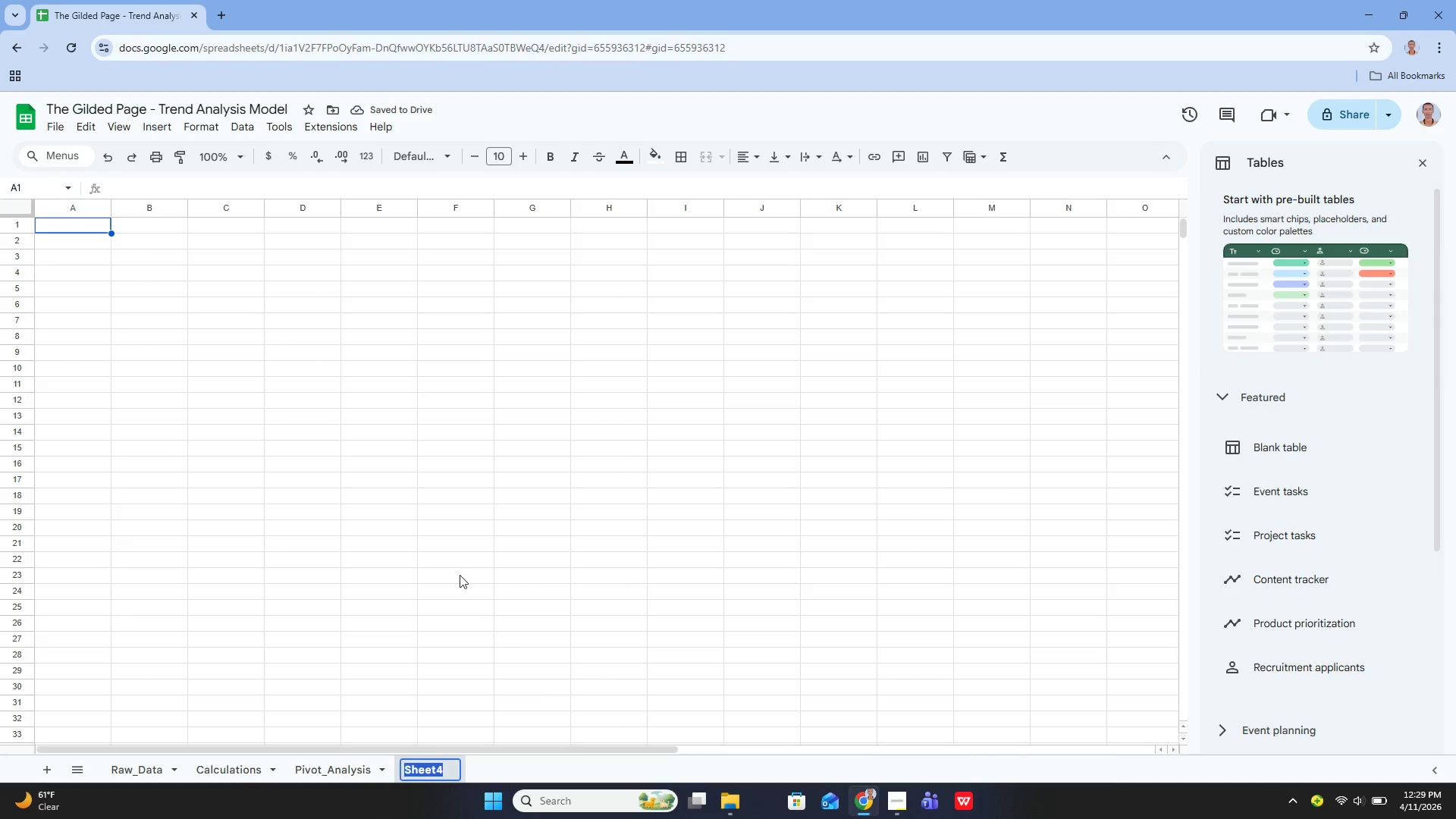 
key(Shift+D)
 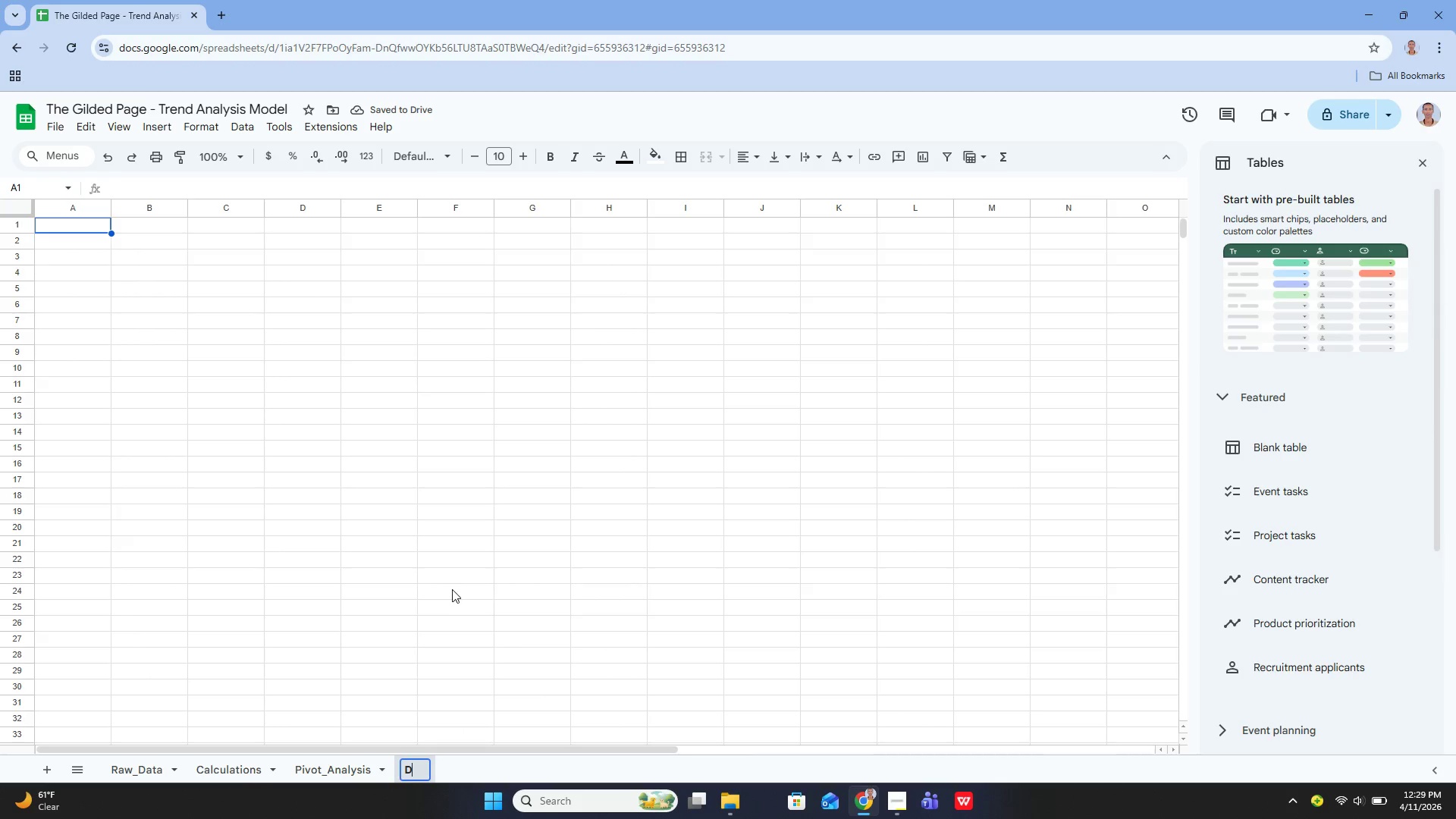 
type(ashboard)
 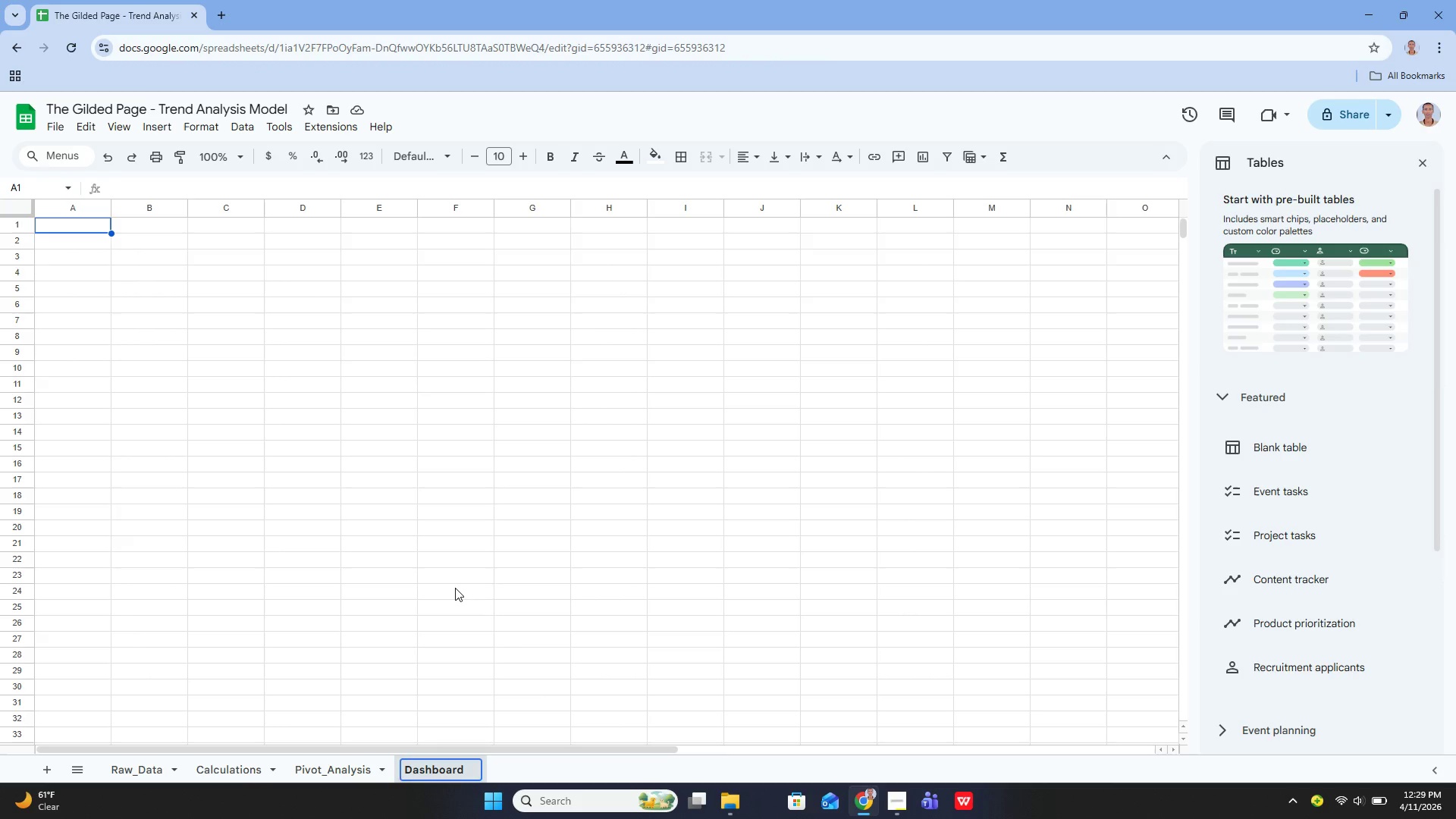 
key(Enter)
 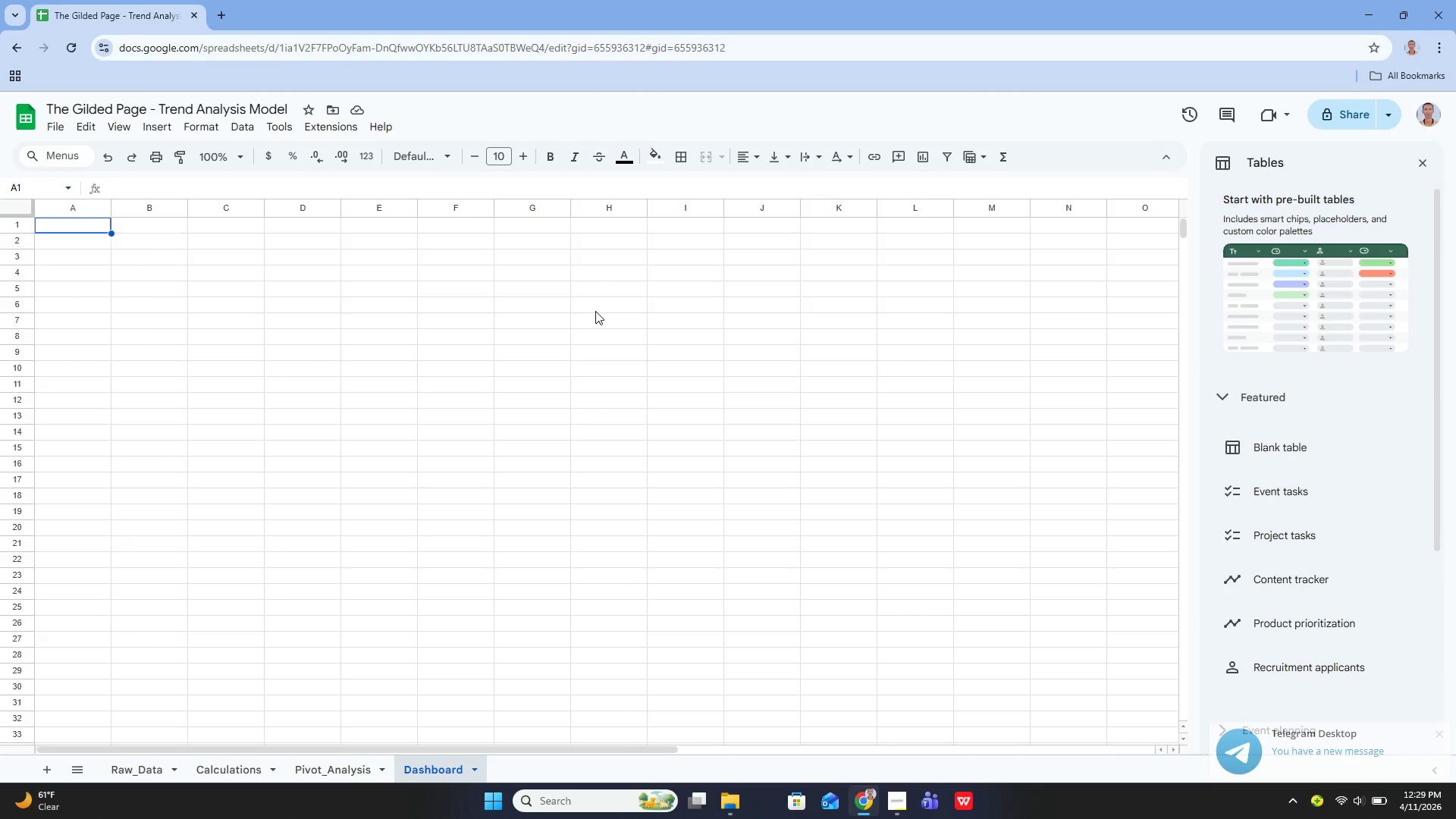 
wait(34.34)
 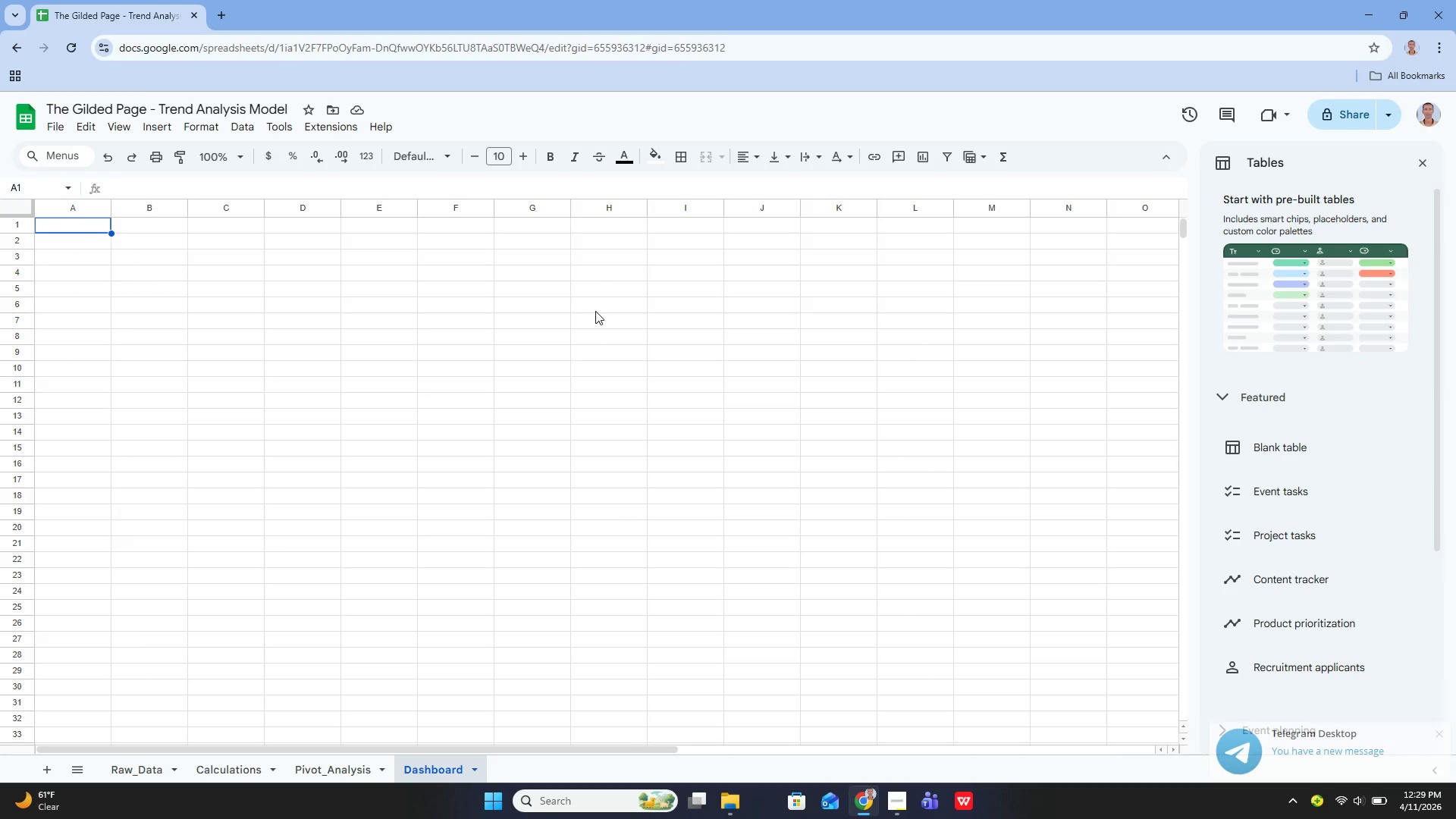 
left_click([1436, 728])
 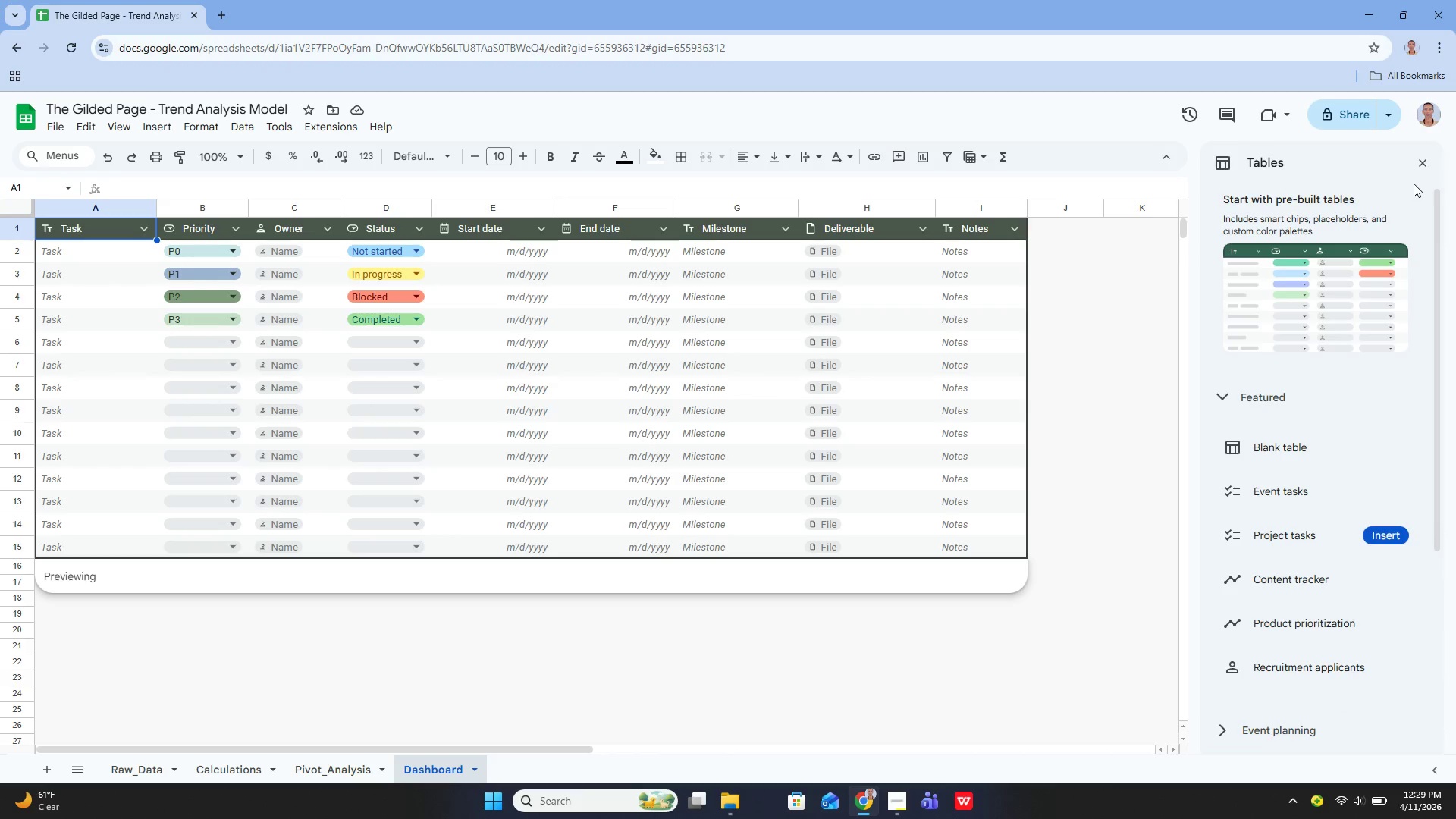 
left_click_drag(start_coordinate=[1419, 164], to_coordinate=[1413, 165])
 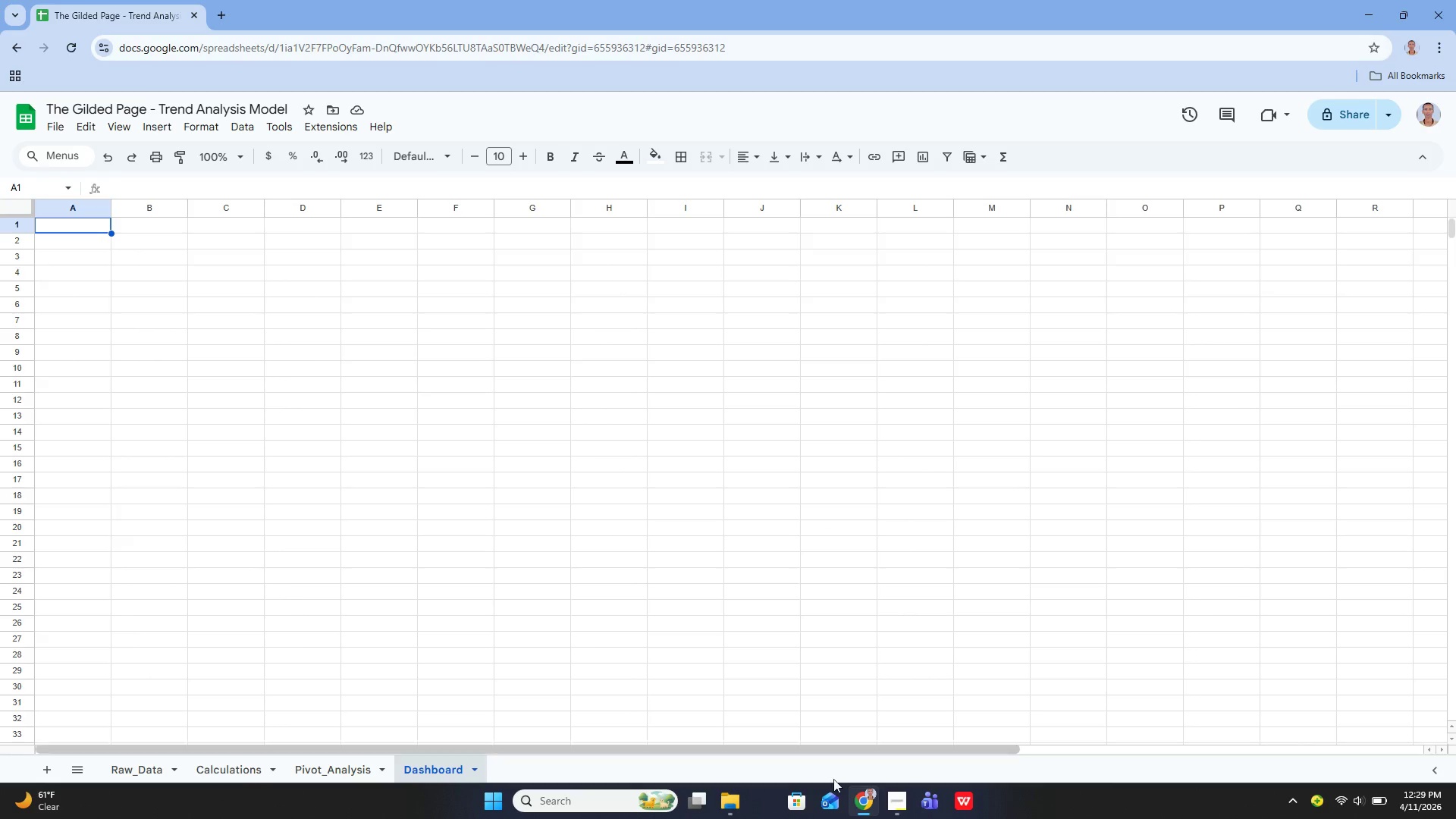 
left_click([862, 807])